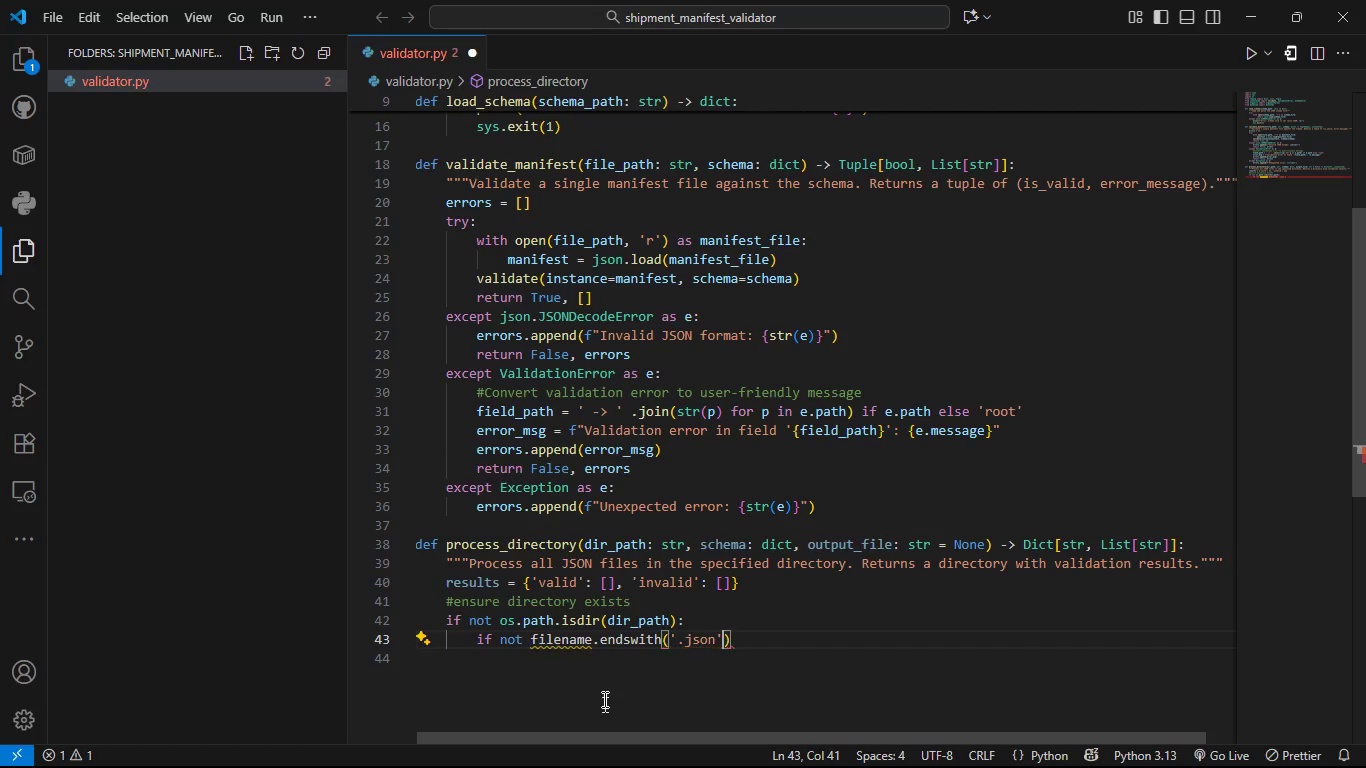 
key(ArrowRight)
 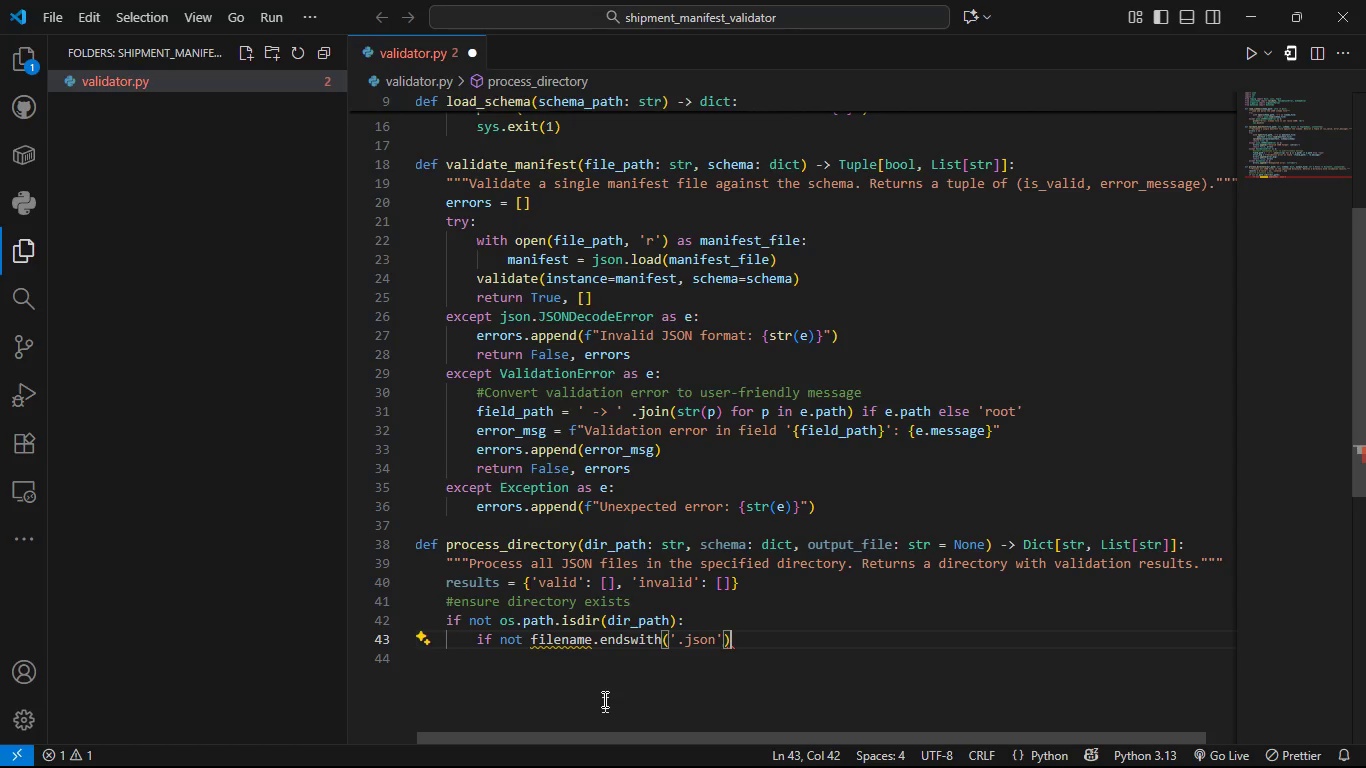 
key(ArrowRight)
 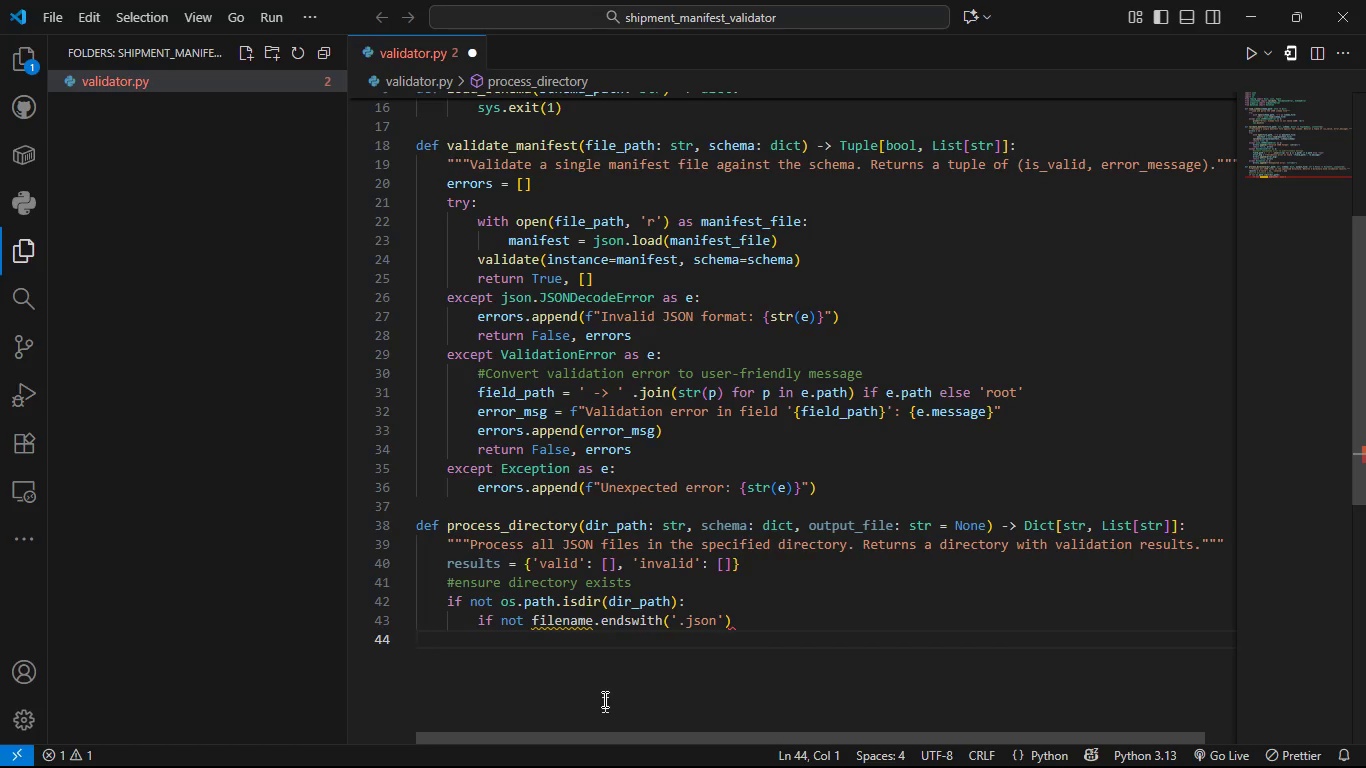 
key(ArrowLeft)
 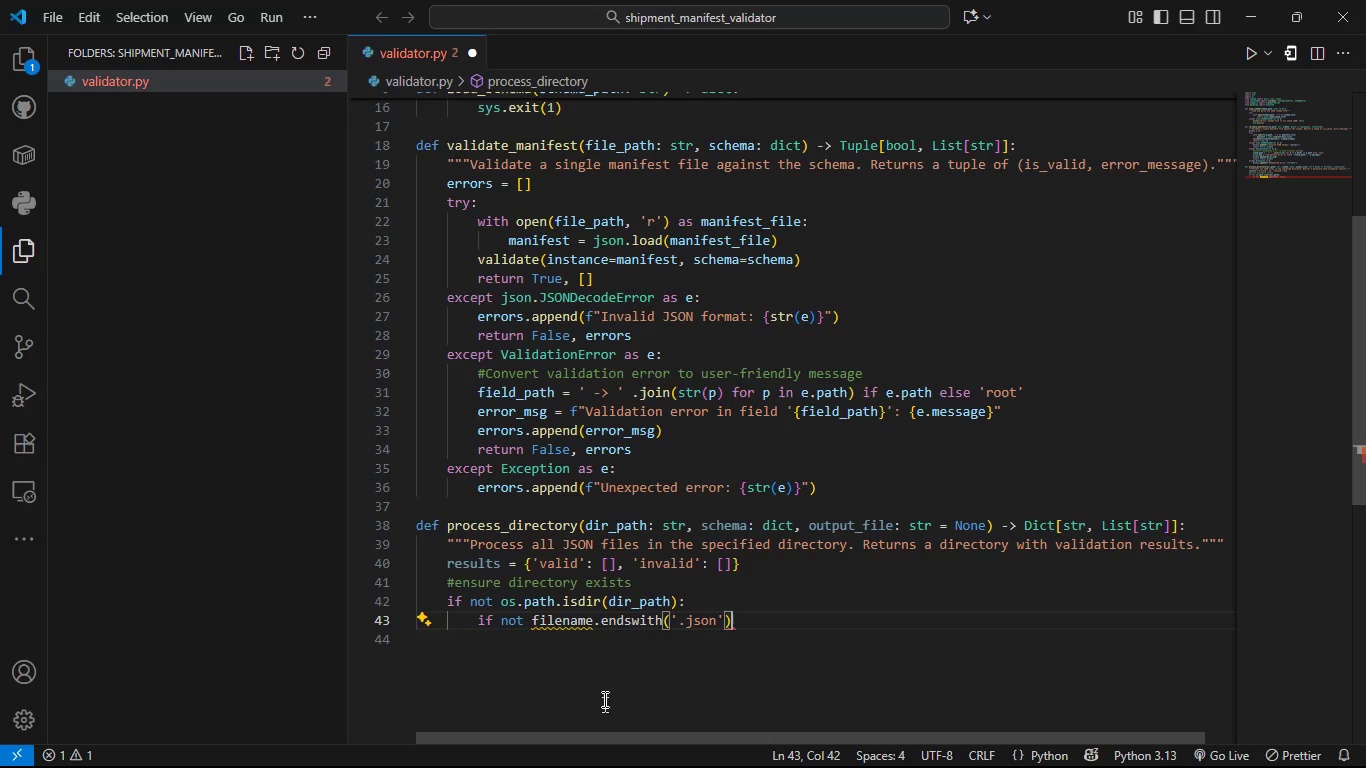 
key(Shift+ShiftLeft)
 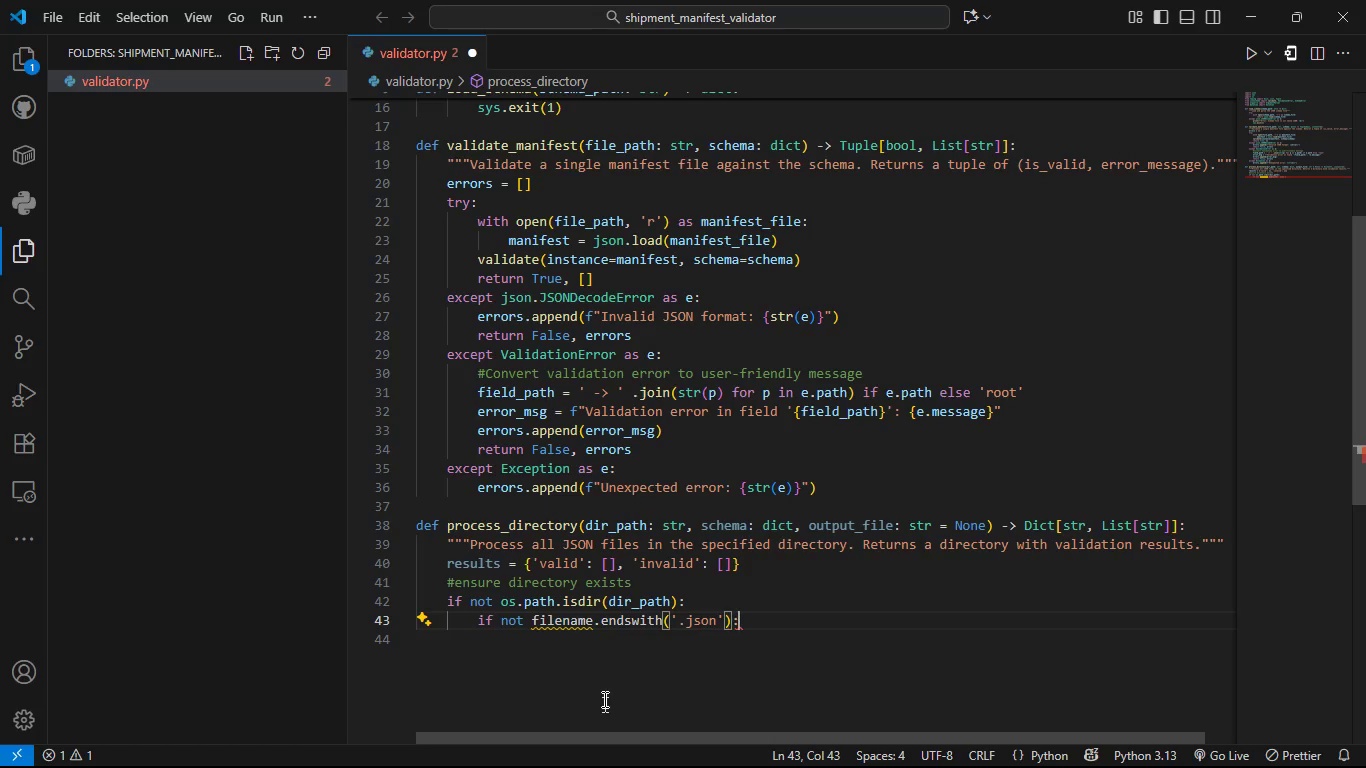 
key(Shift+Semicolon)
 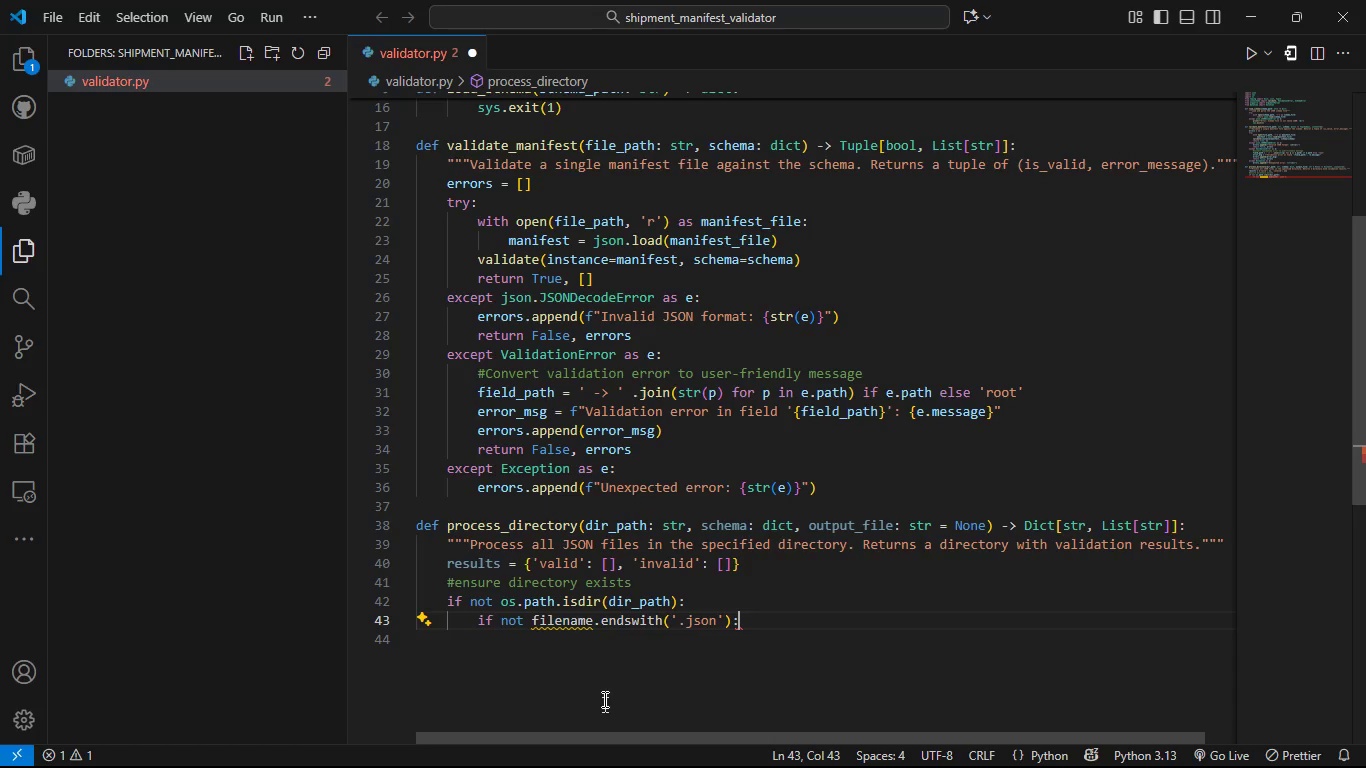 
key(Enter)
 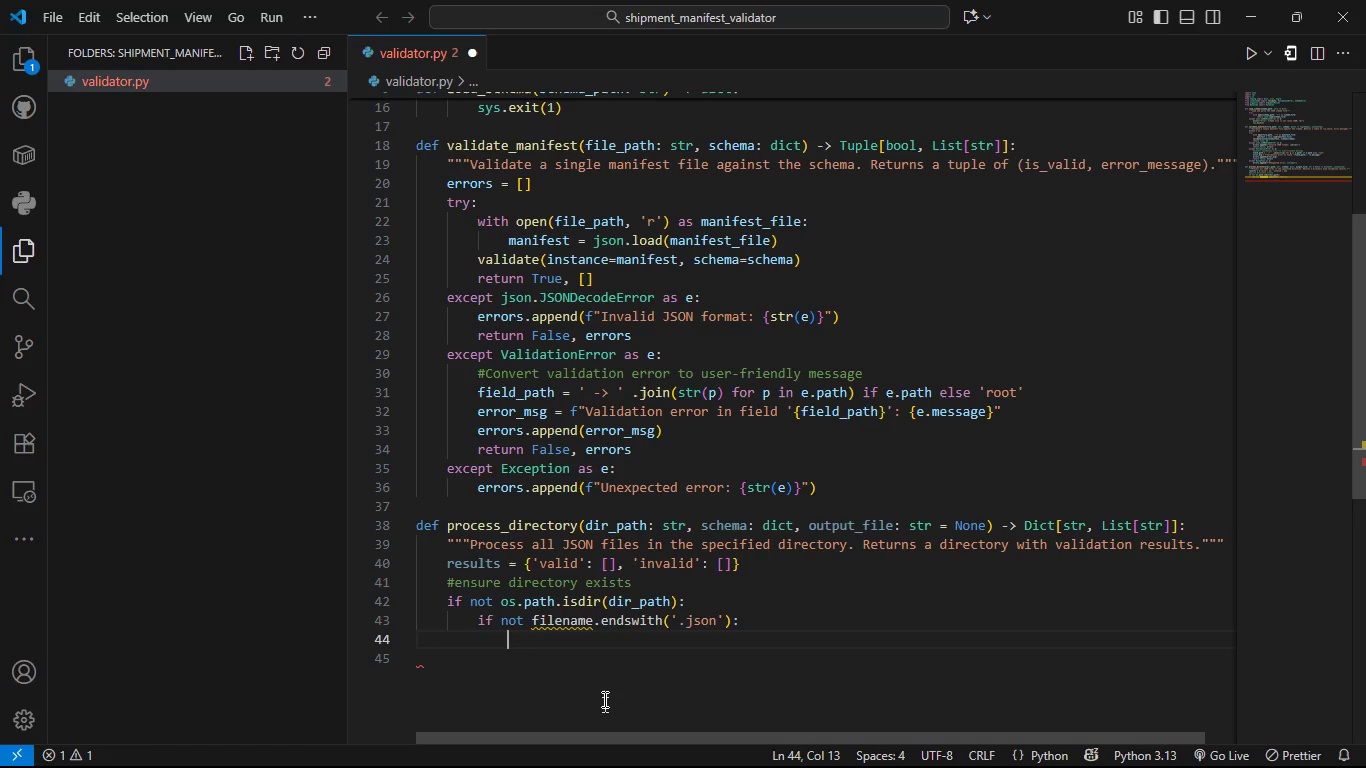 
type(cont)
key(Tab)
 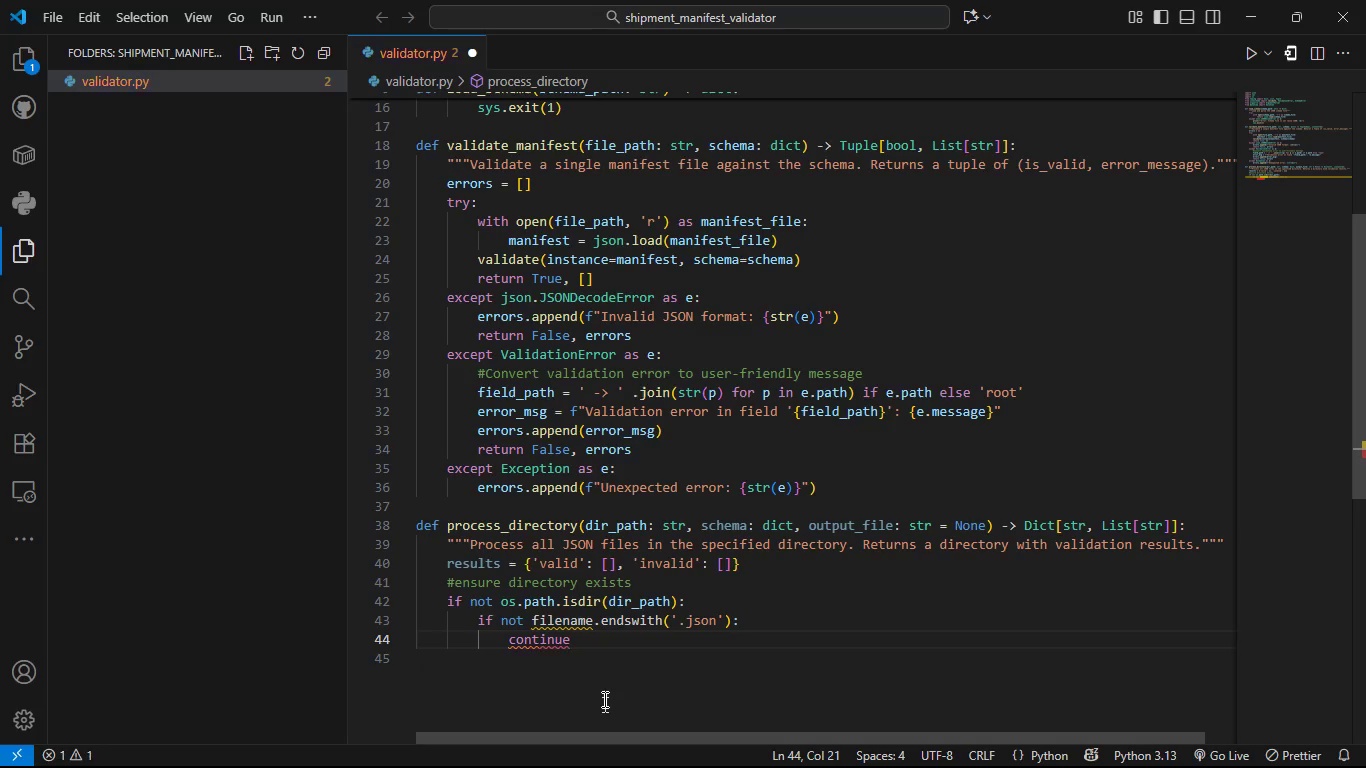 
key(Enter)
 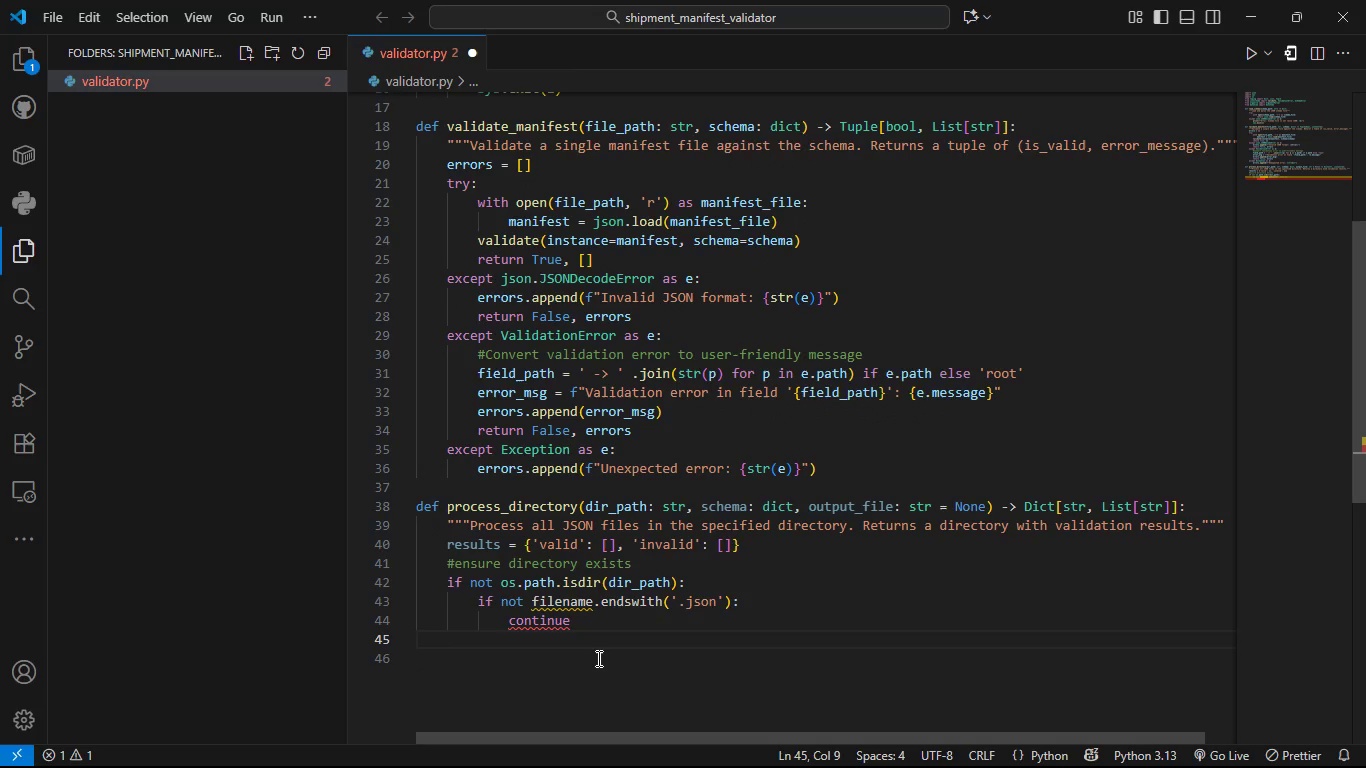 
type(file_path = os.path.join(dire_)
key(Backspace)
key(Backspace)
type(_a)
key(Backspace)
type(path, d)
key(Backspace)
type(filename,)
 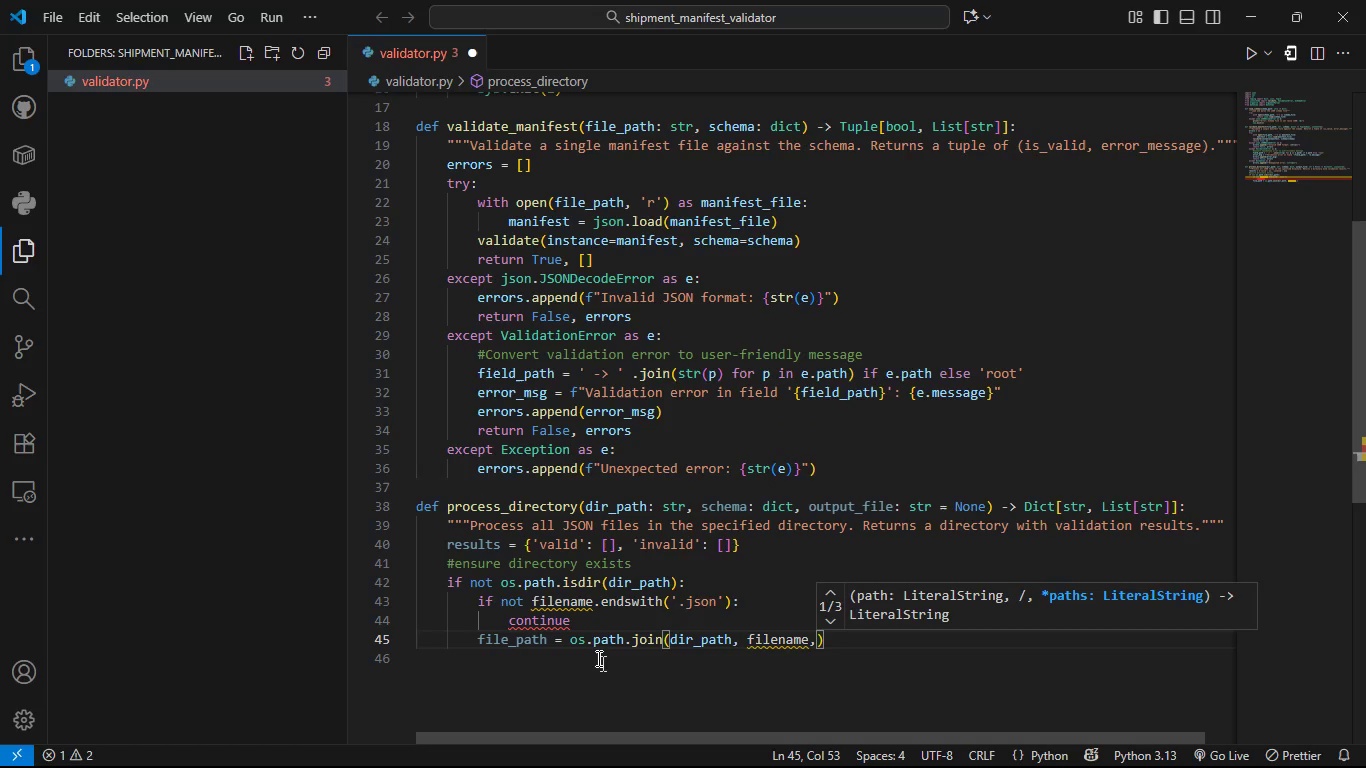 
wait(5.03)
 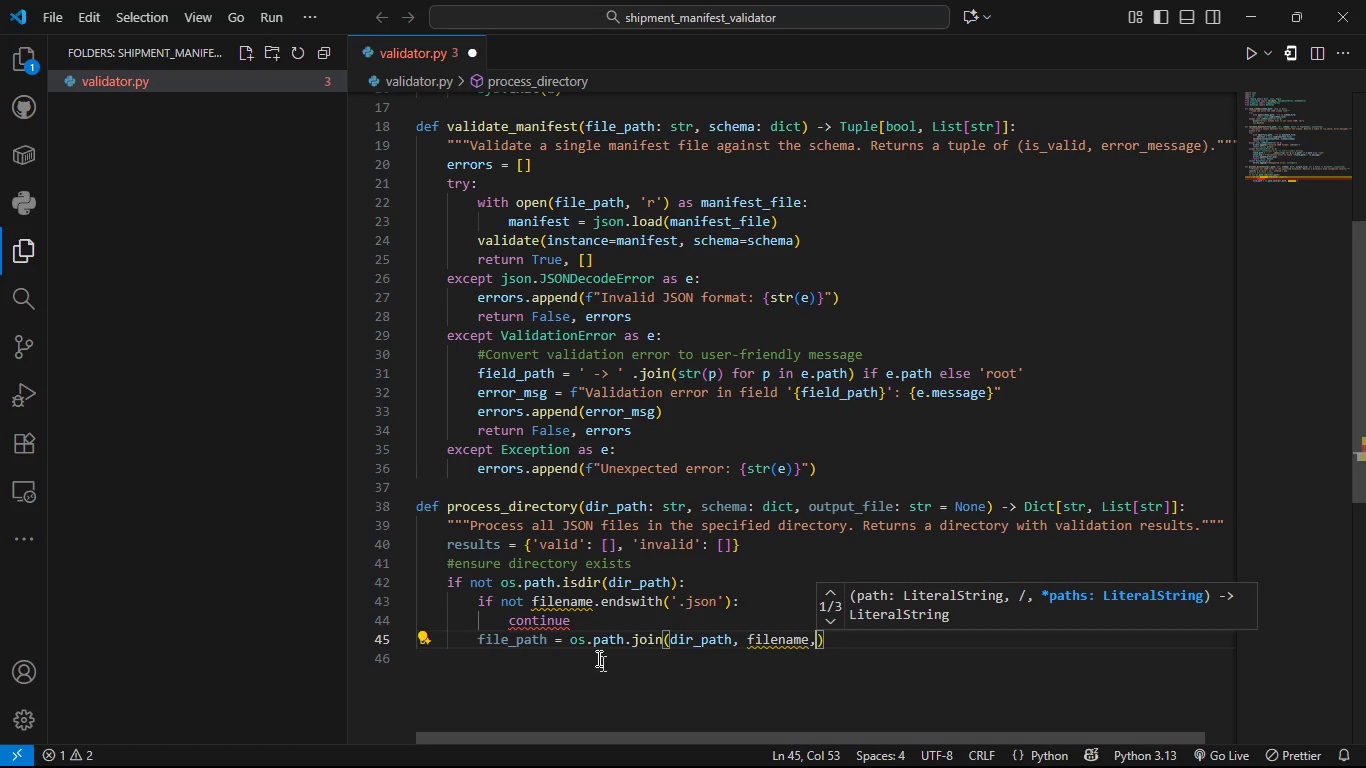 
key(Backspace)
 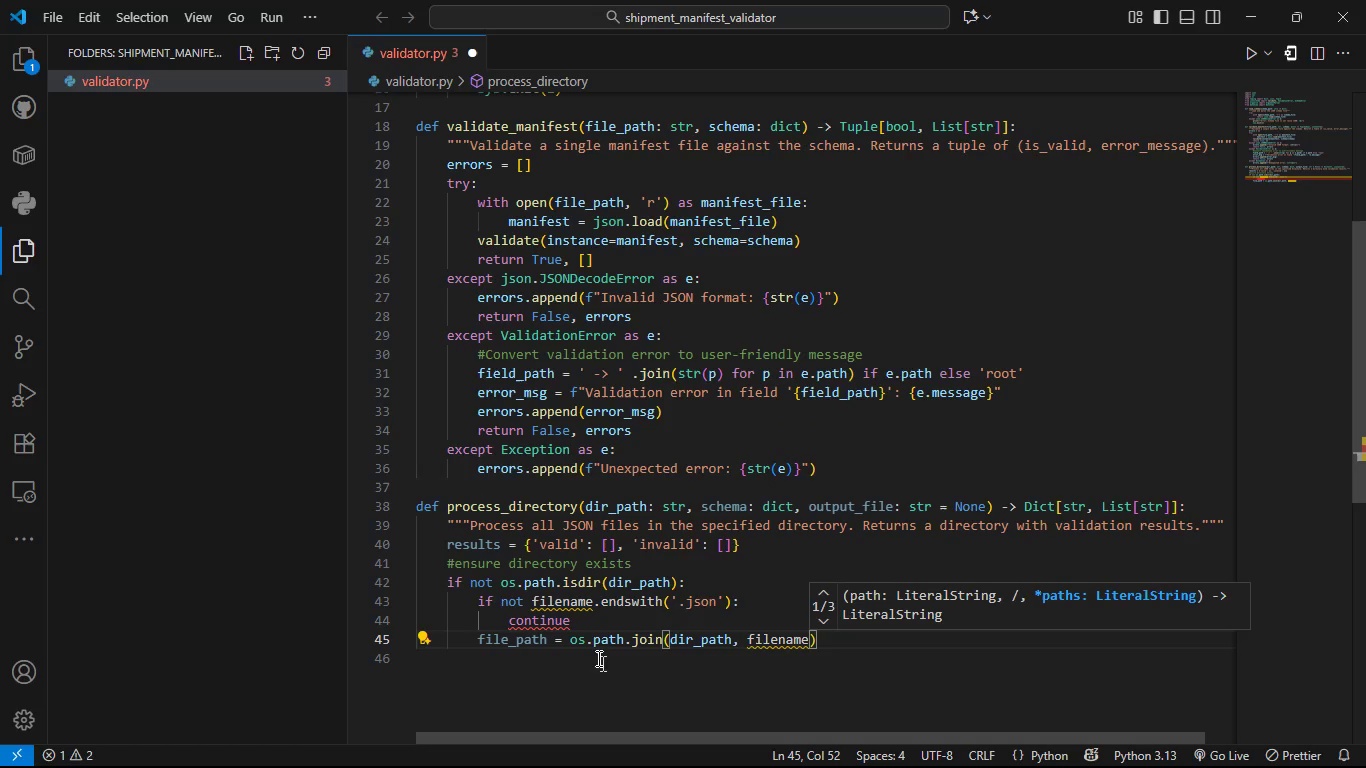 
key(ArrowRight)
 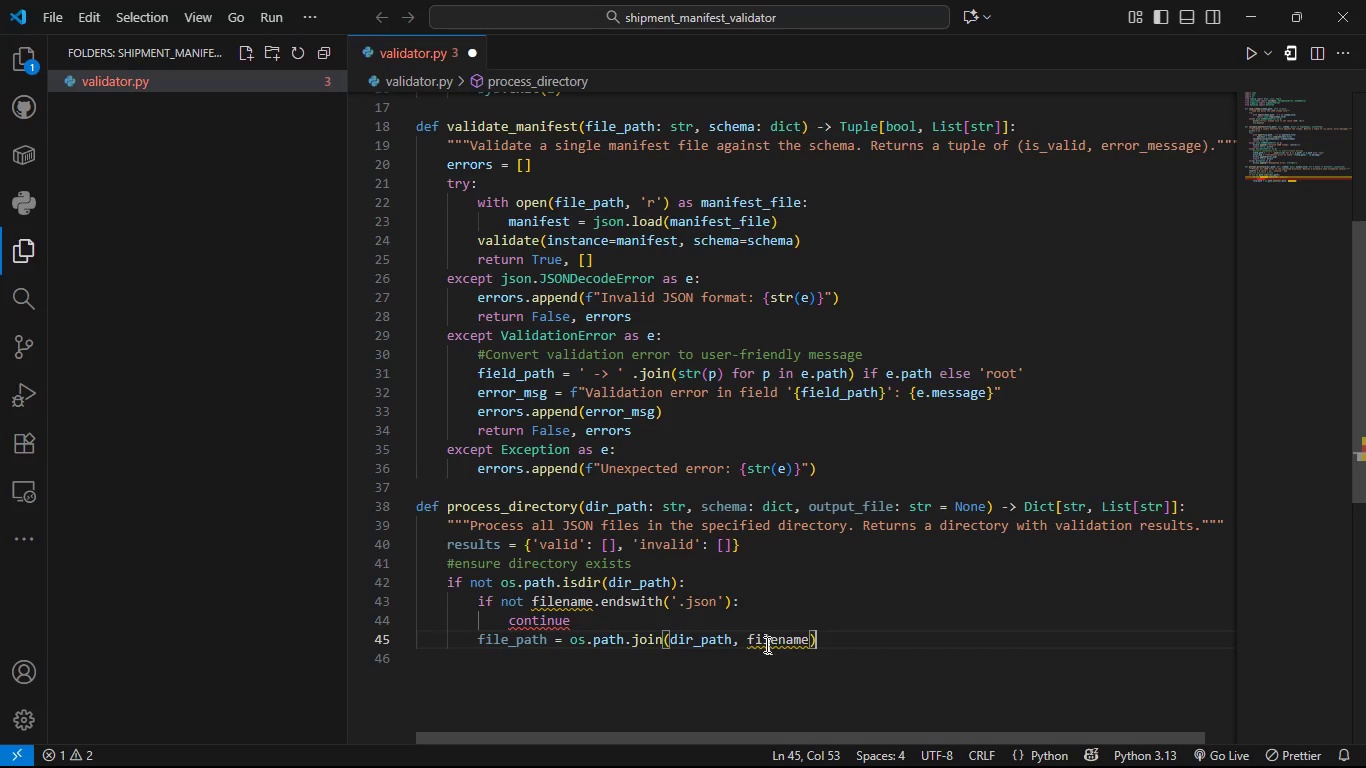 
wait(27.09)
 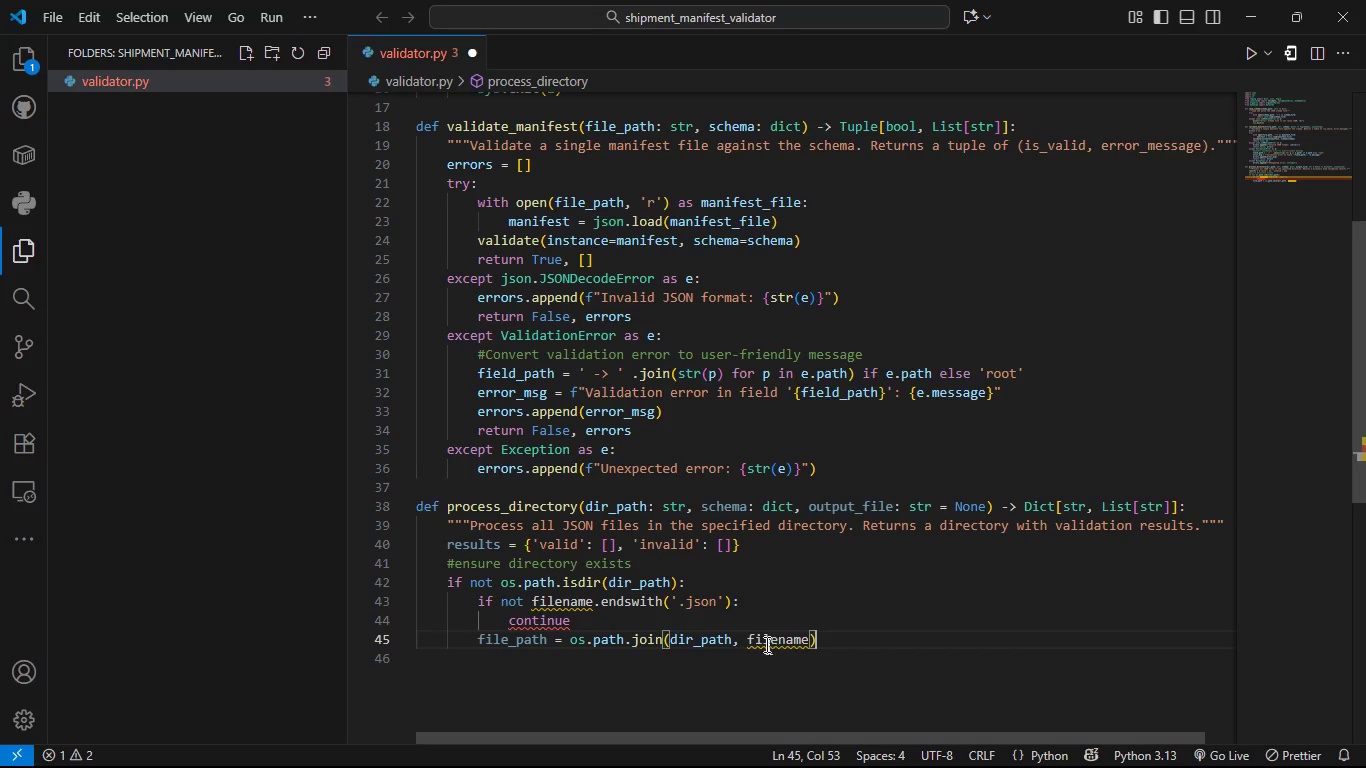 
mouse_move([674, 646])
 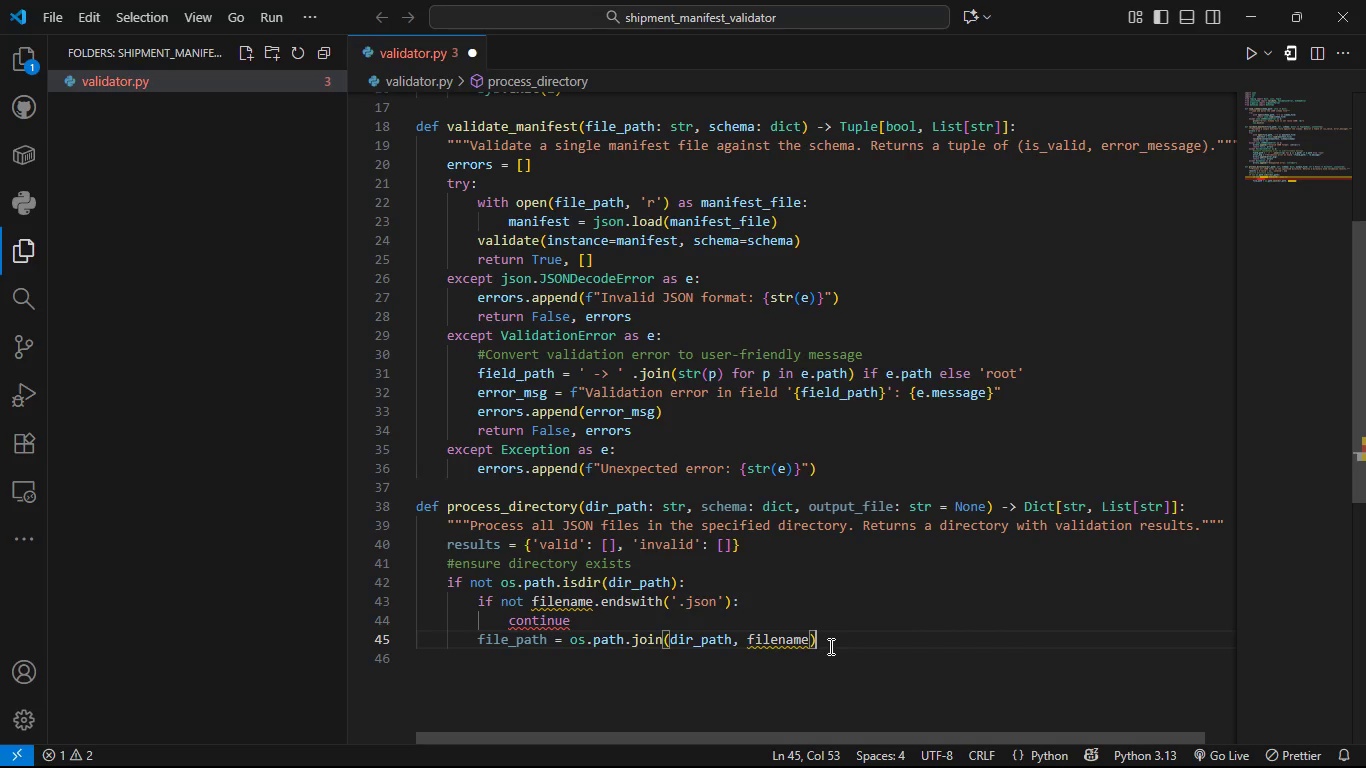 
left_click([829, 646])
 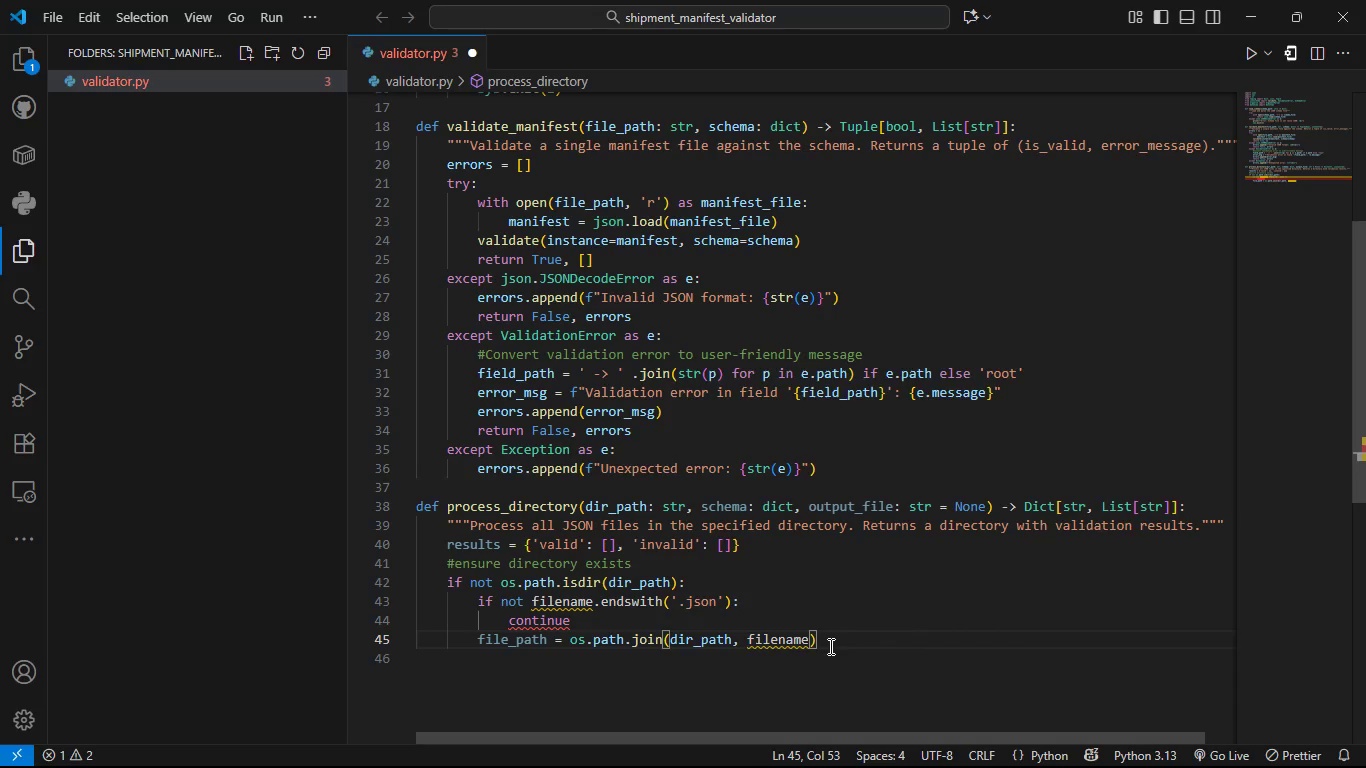 
key(Enter)
 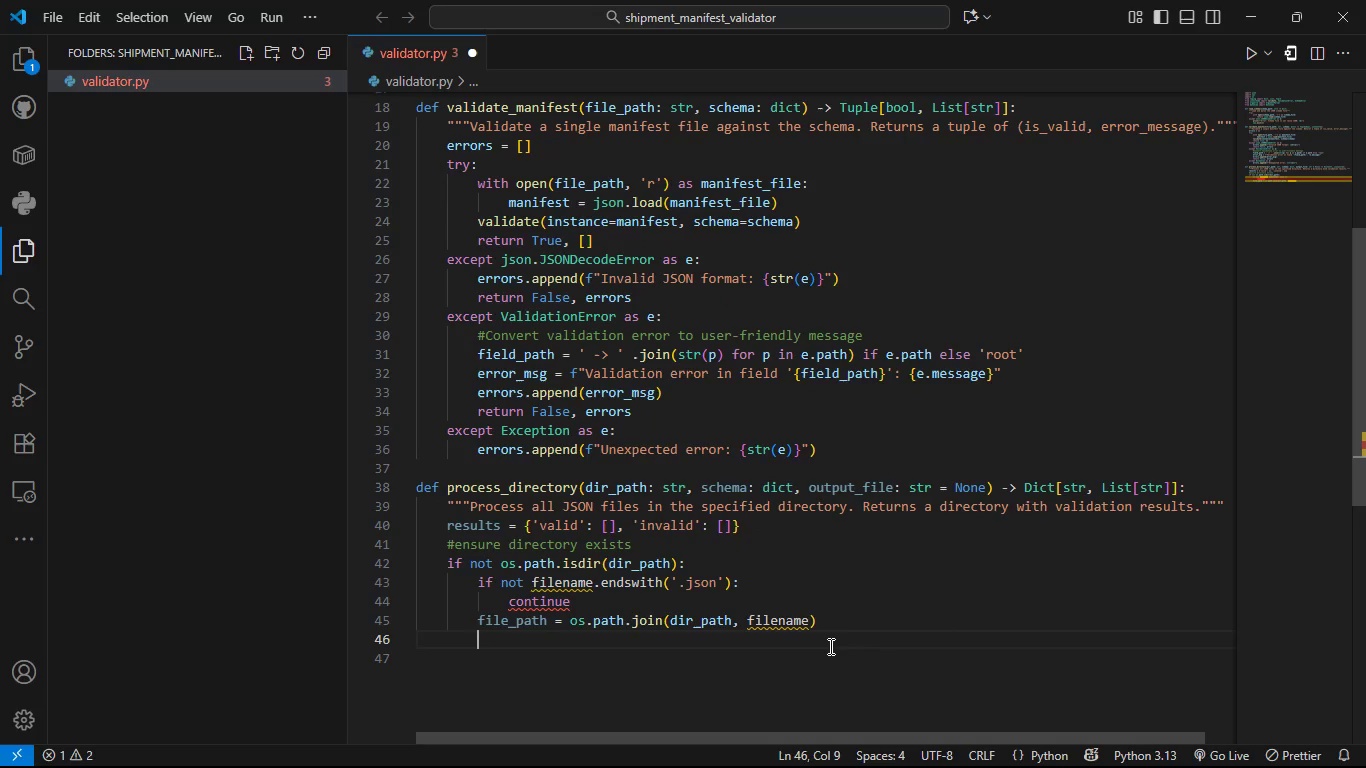 
type(id)
key(Backspace)
type(s_vald)
key(Backspace)
type(id )
key(Backspace)
 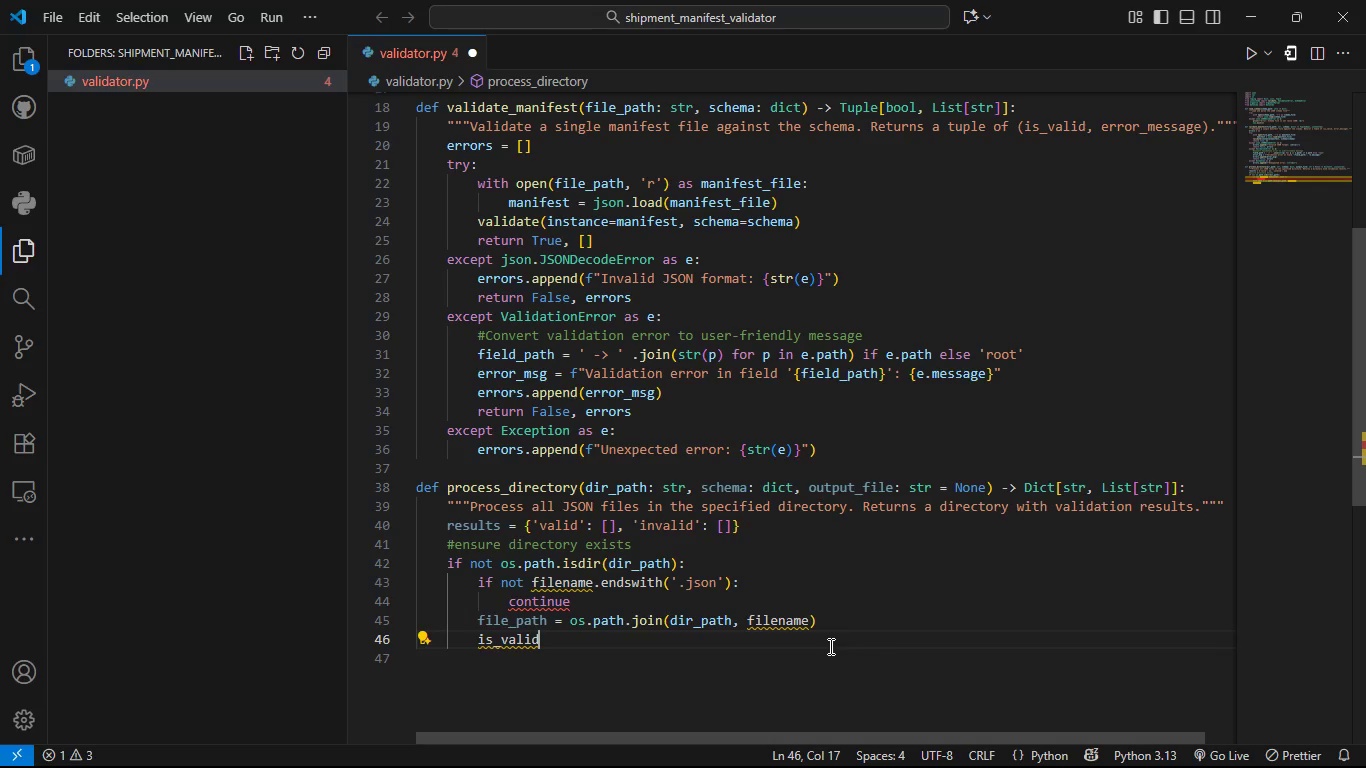 
wait(5.38)
 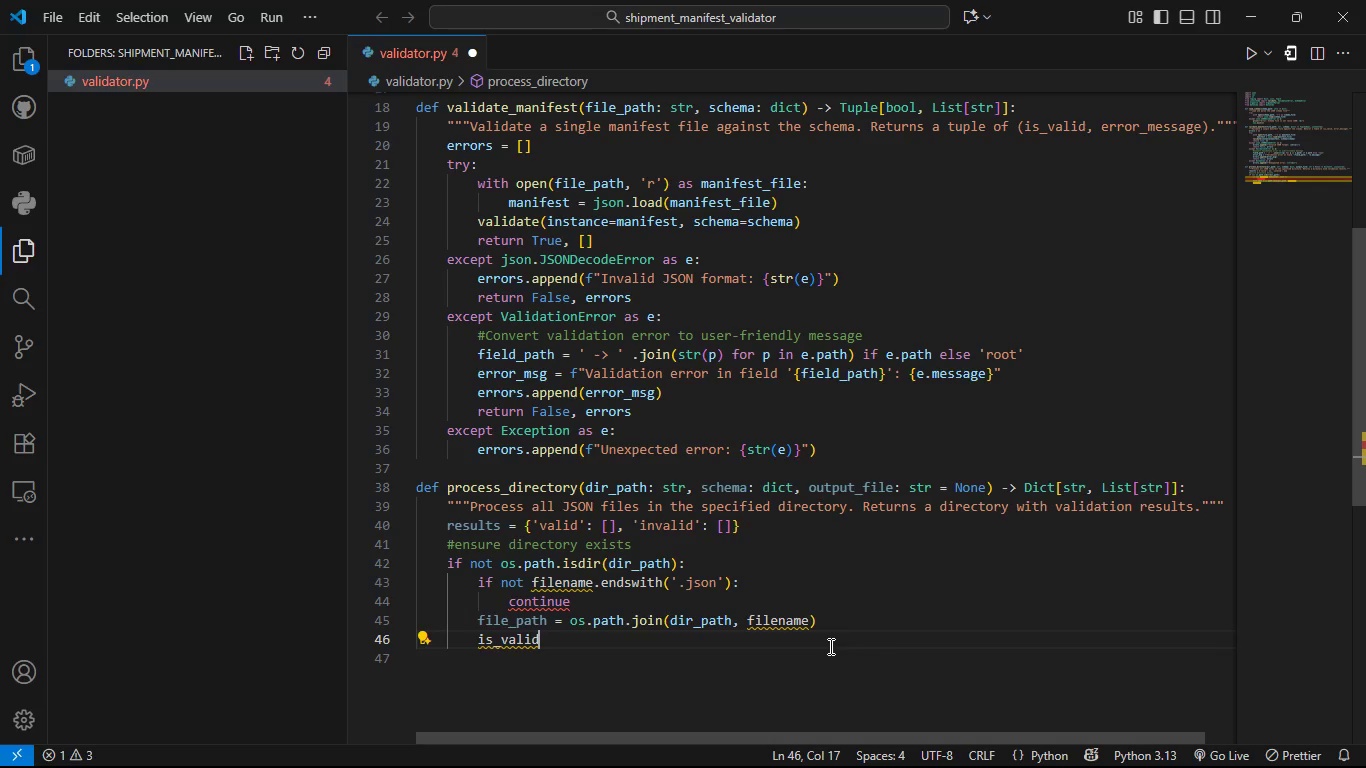 
key(ArrowLeft)
 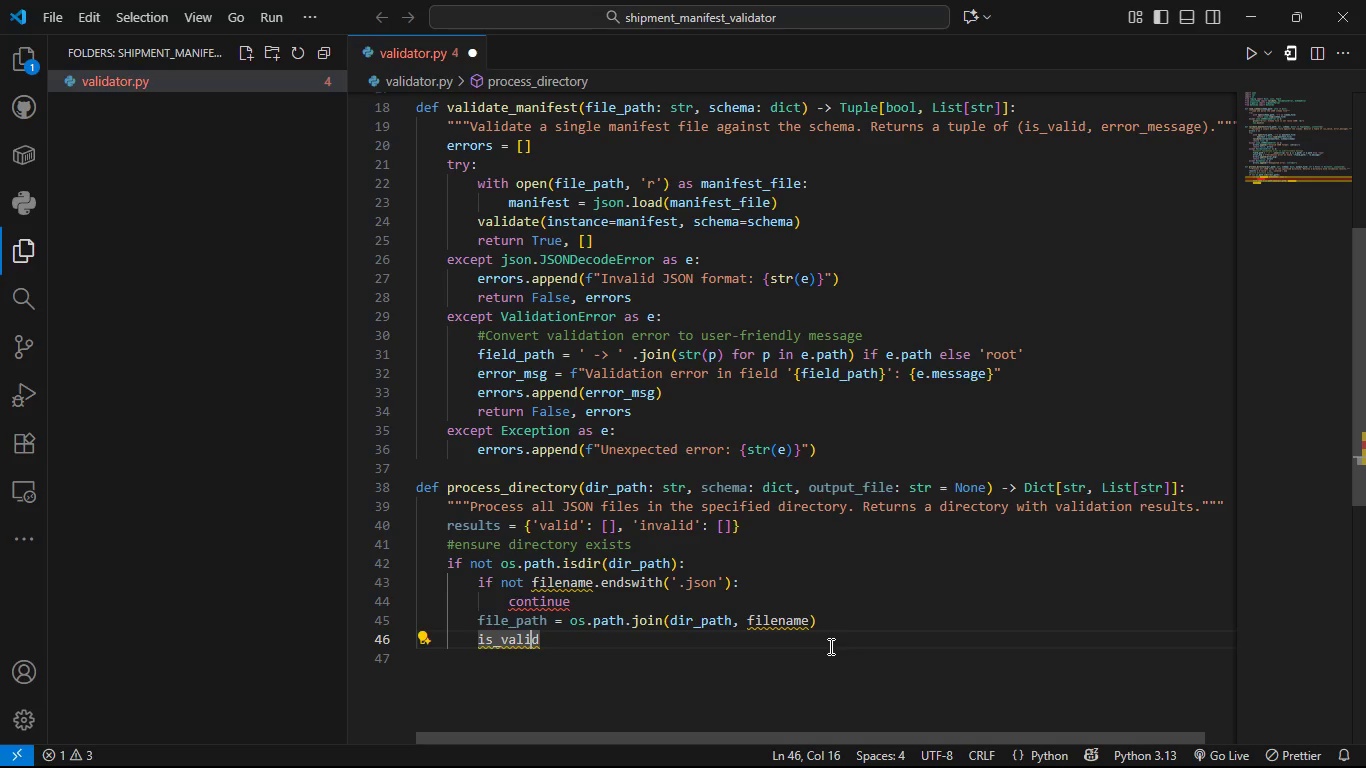 
key(ArrowLeft)
 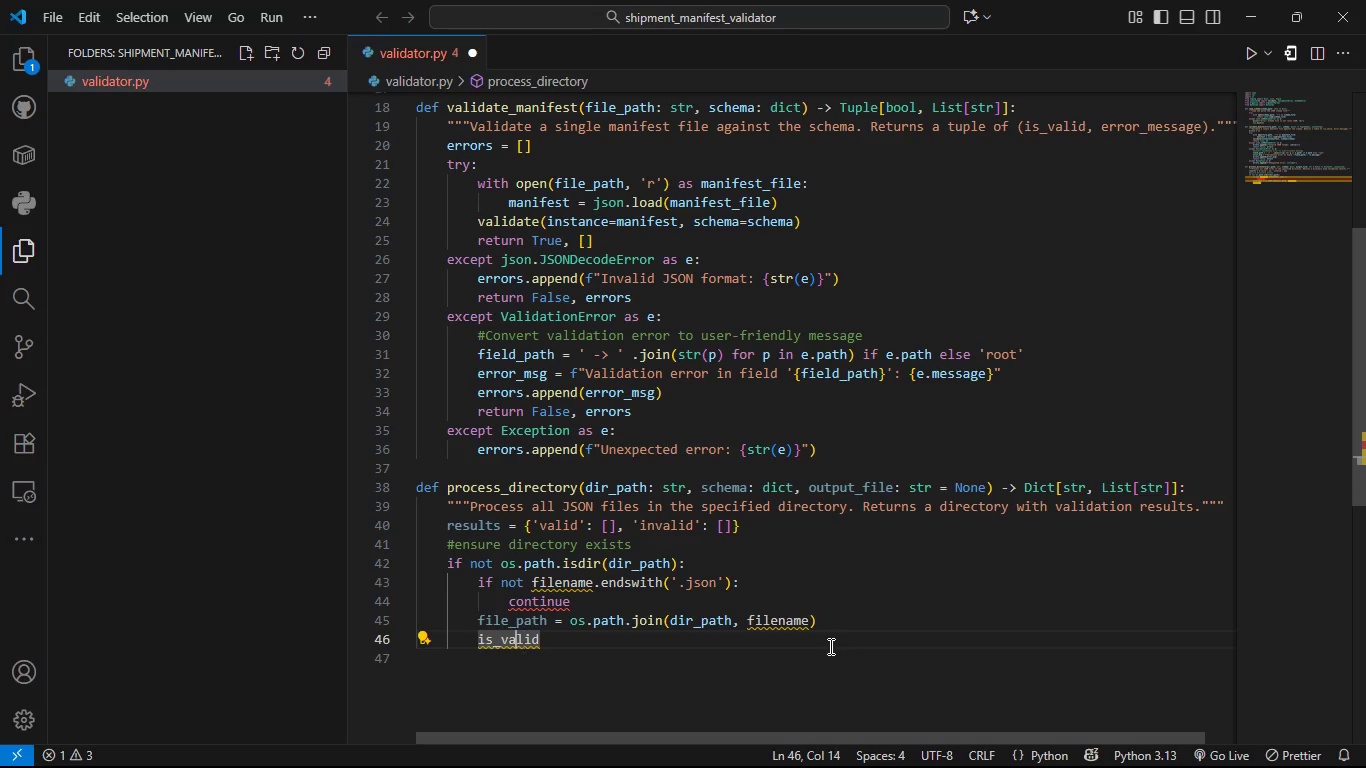 
key(ArrowLeft)
 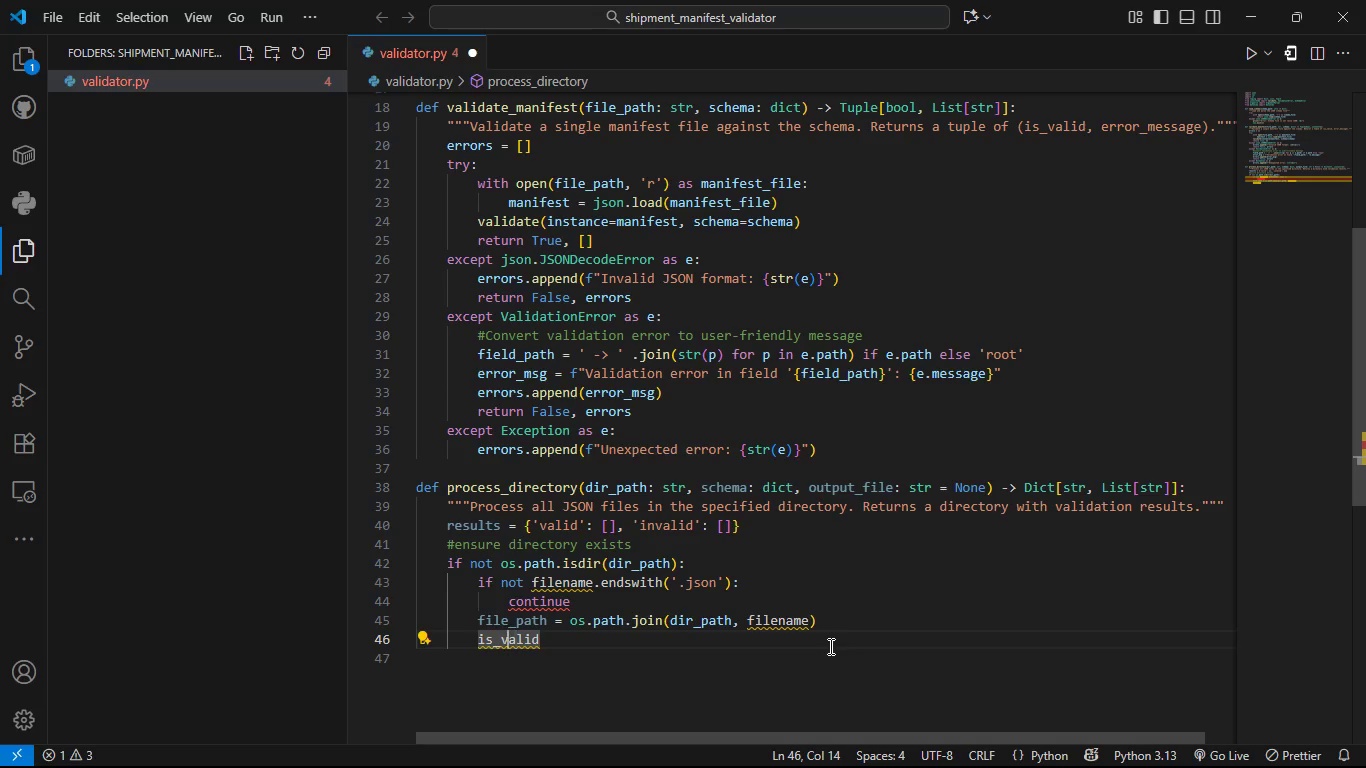 
key(ArrowLeft)
 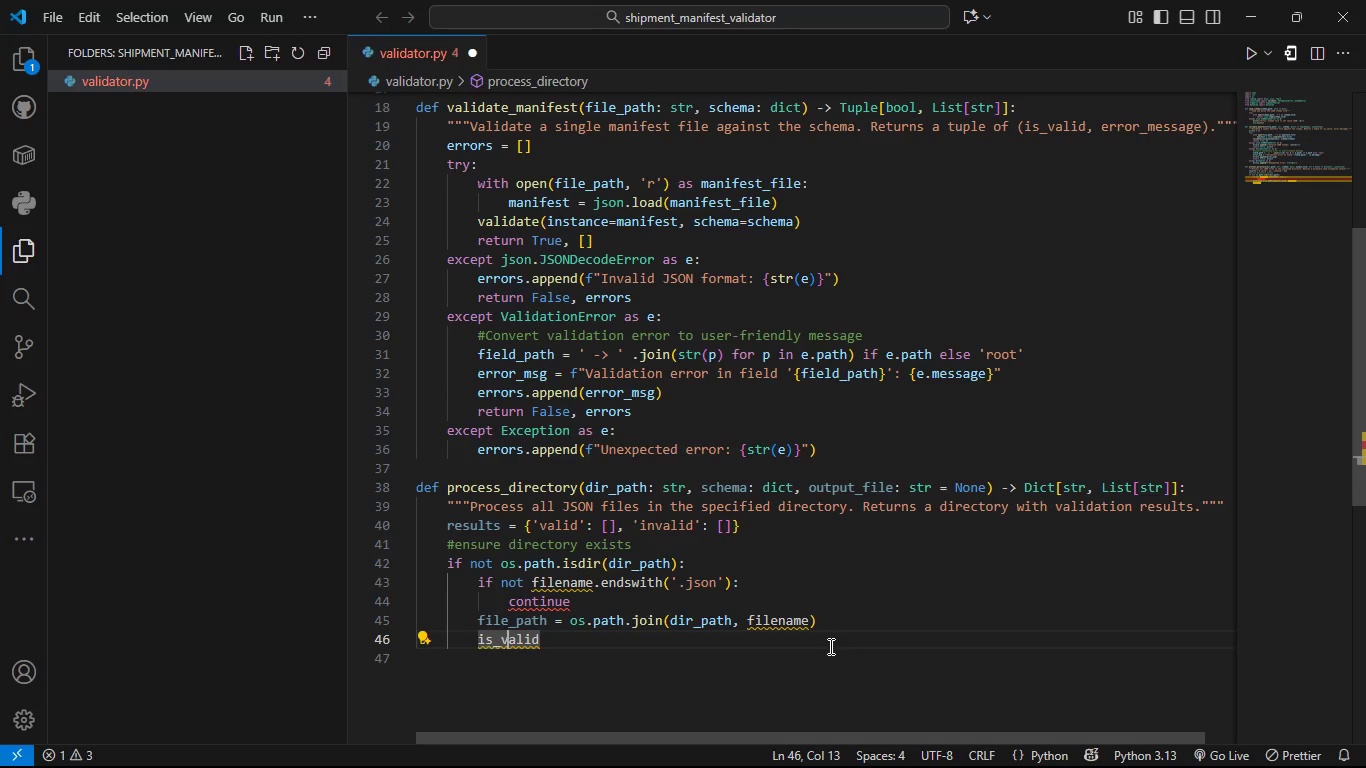 
key(ArrowLeft)
 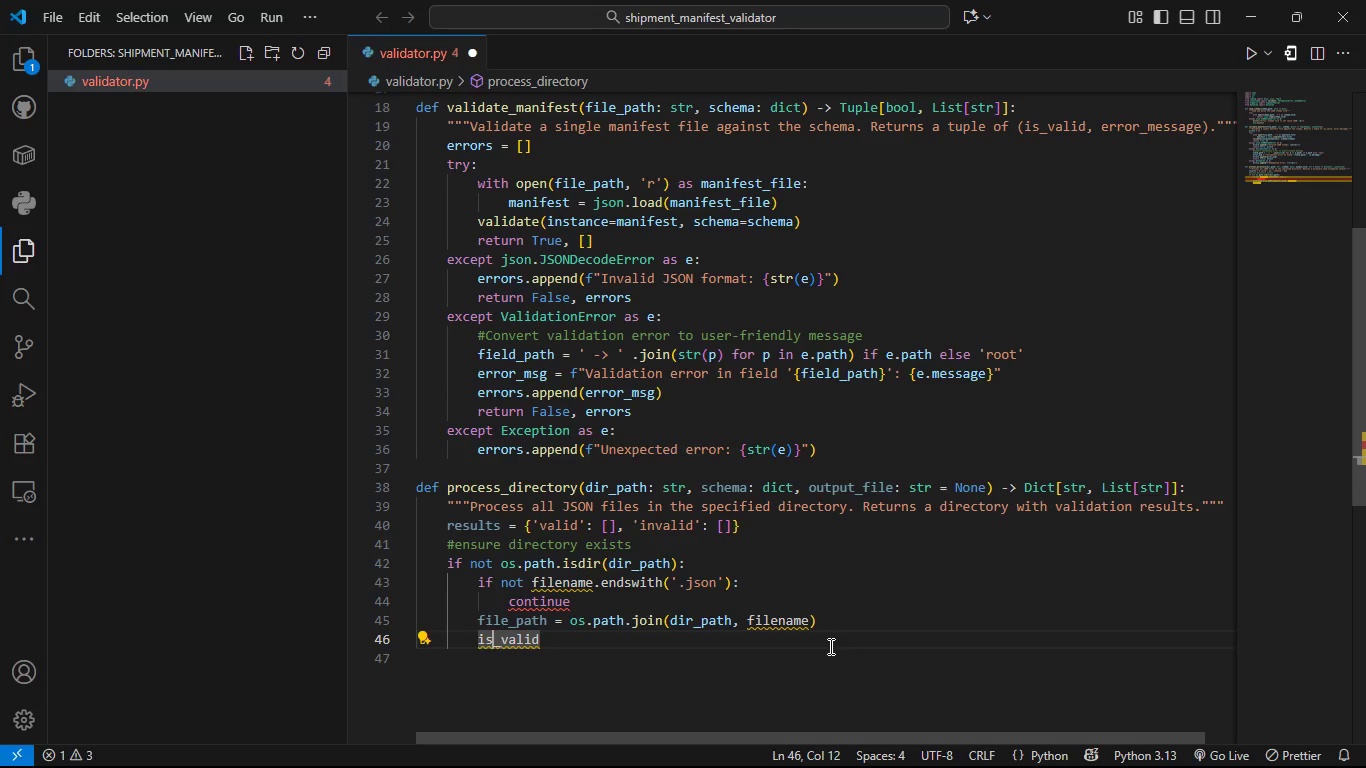 
key(ArrowLeft)
 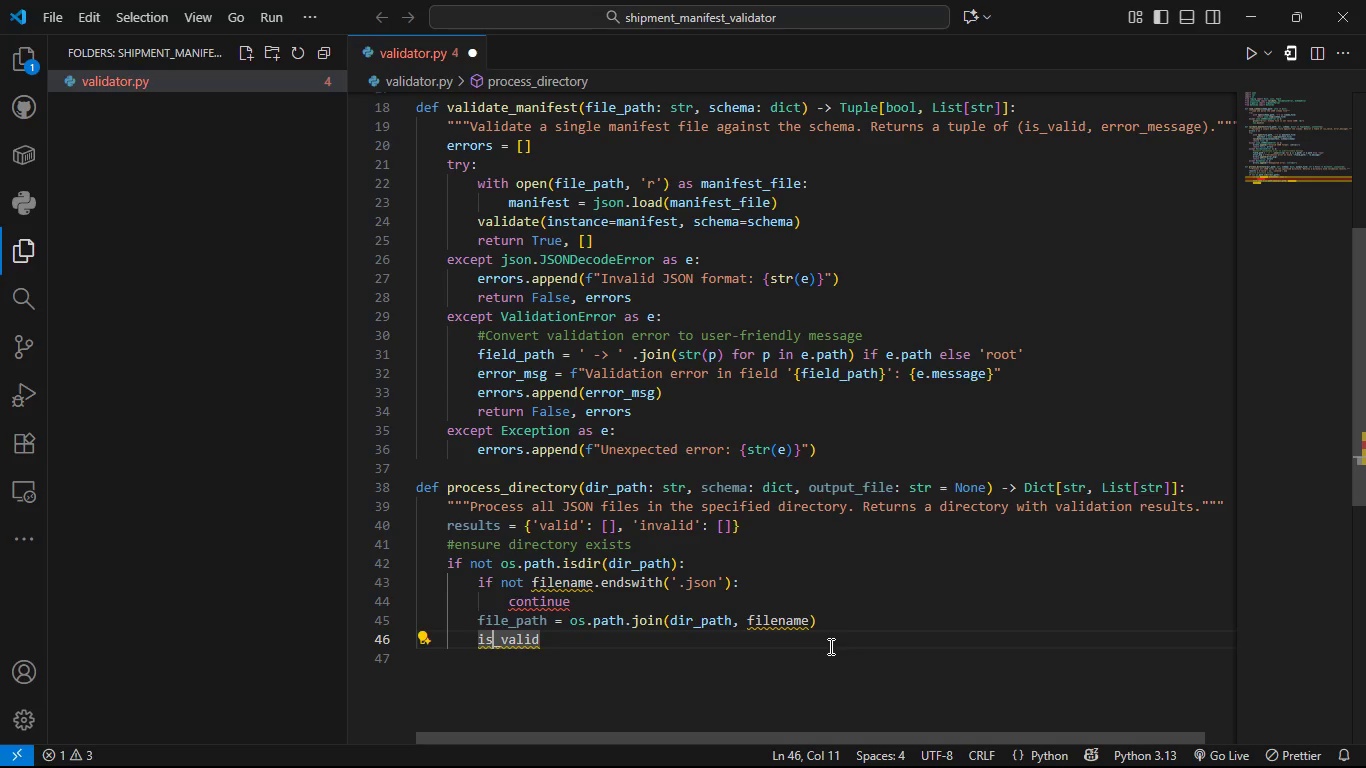 
key(ArrowLeft)
 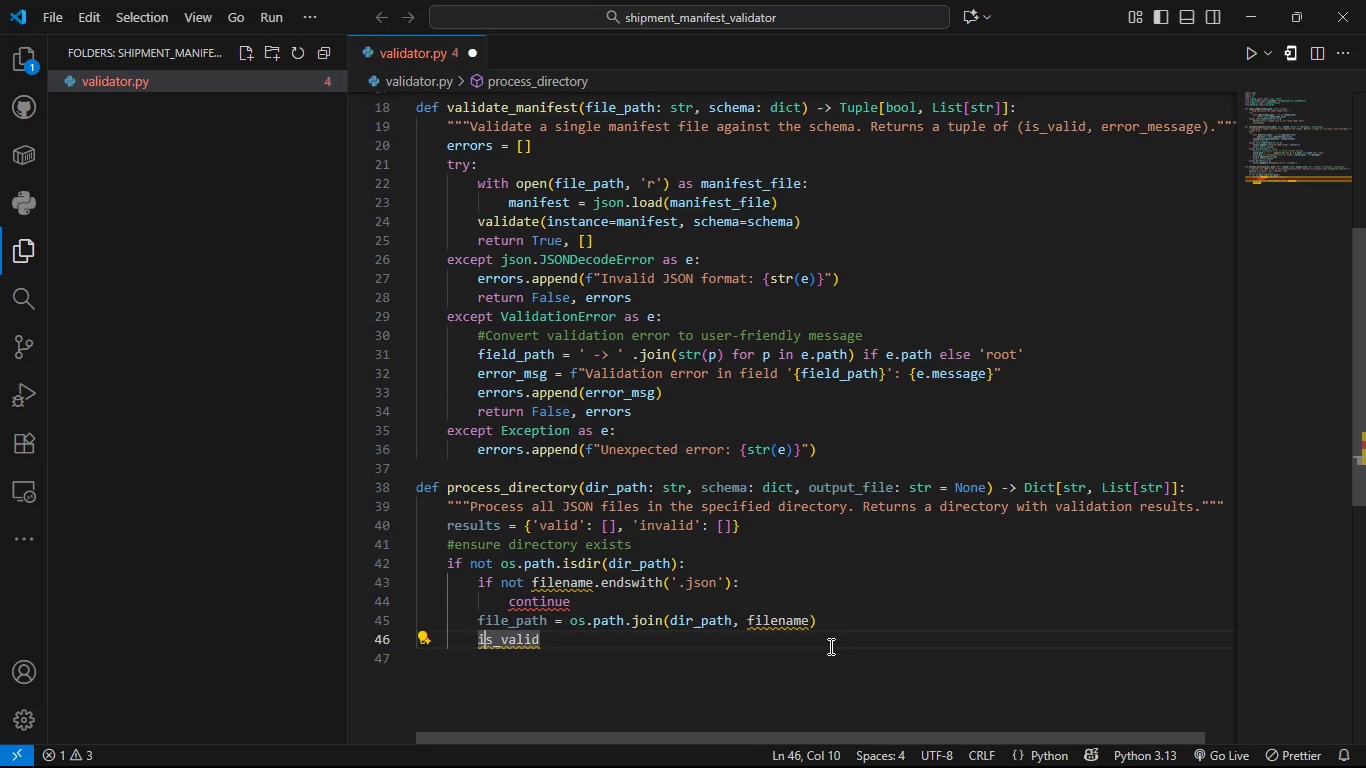 
key(ArrowLeft)
 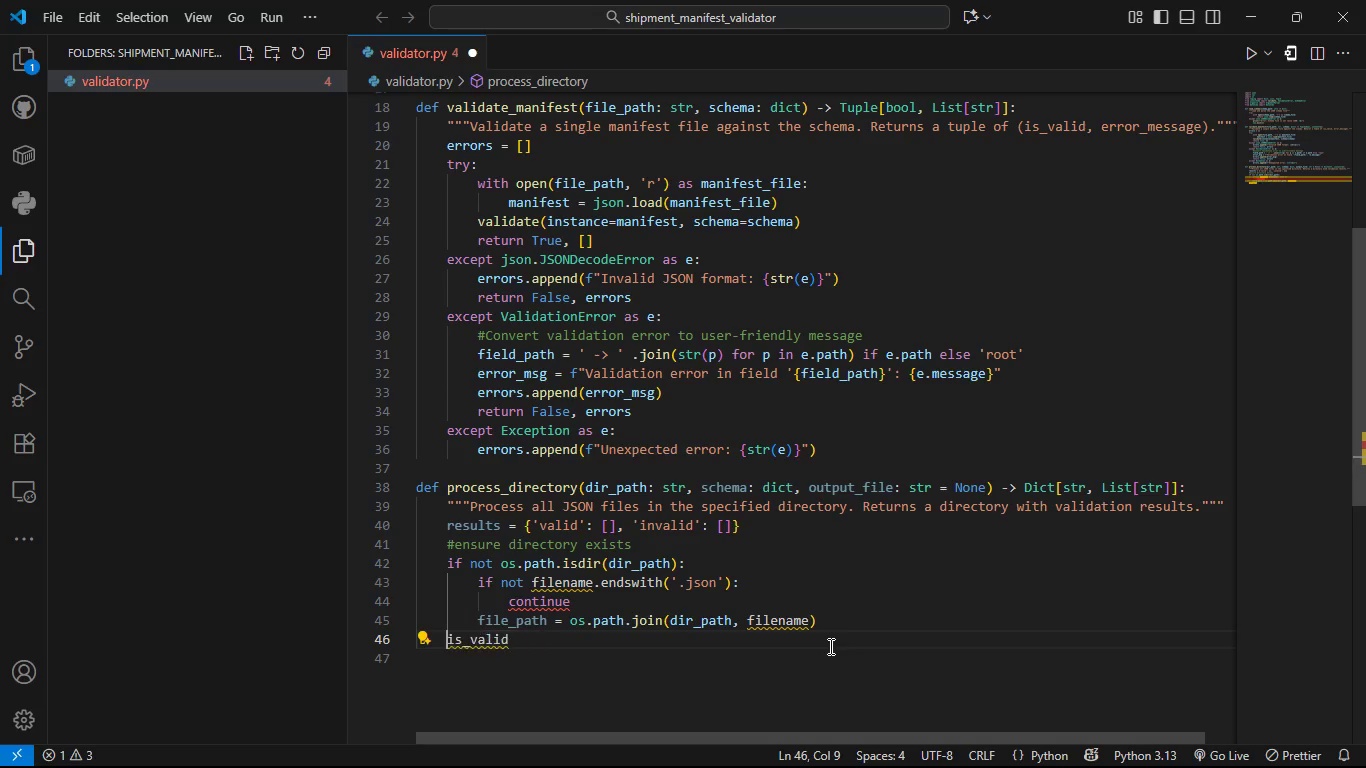 
key(Backspace)
 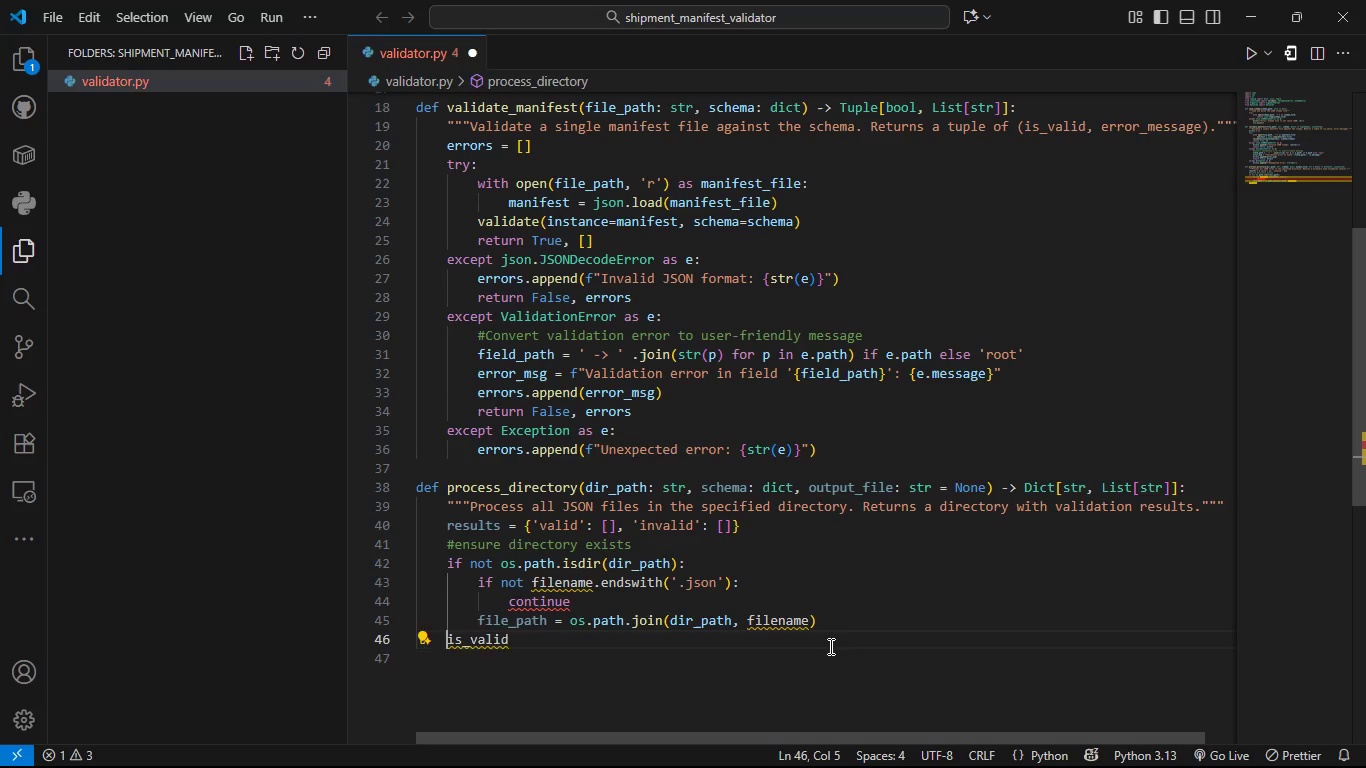 
key(Backspace)
 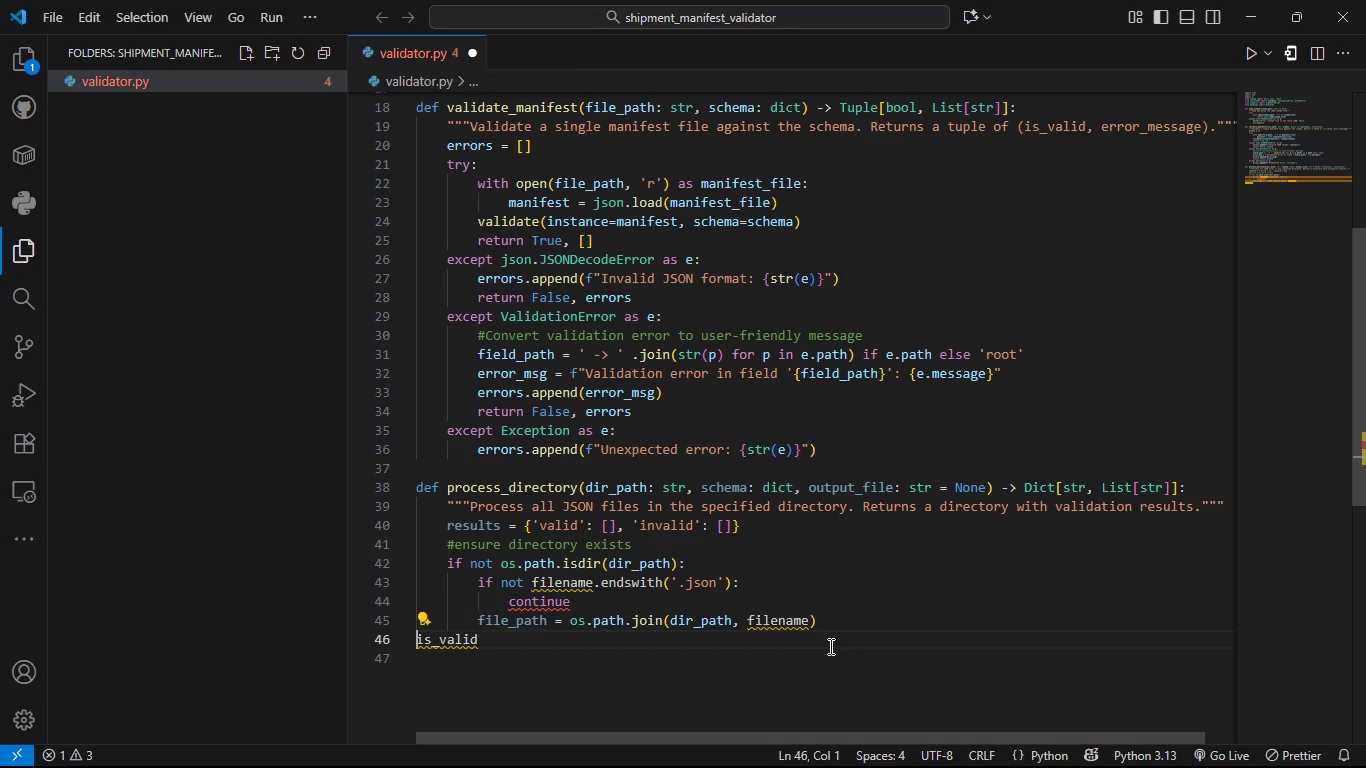 
key(Backspace)
 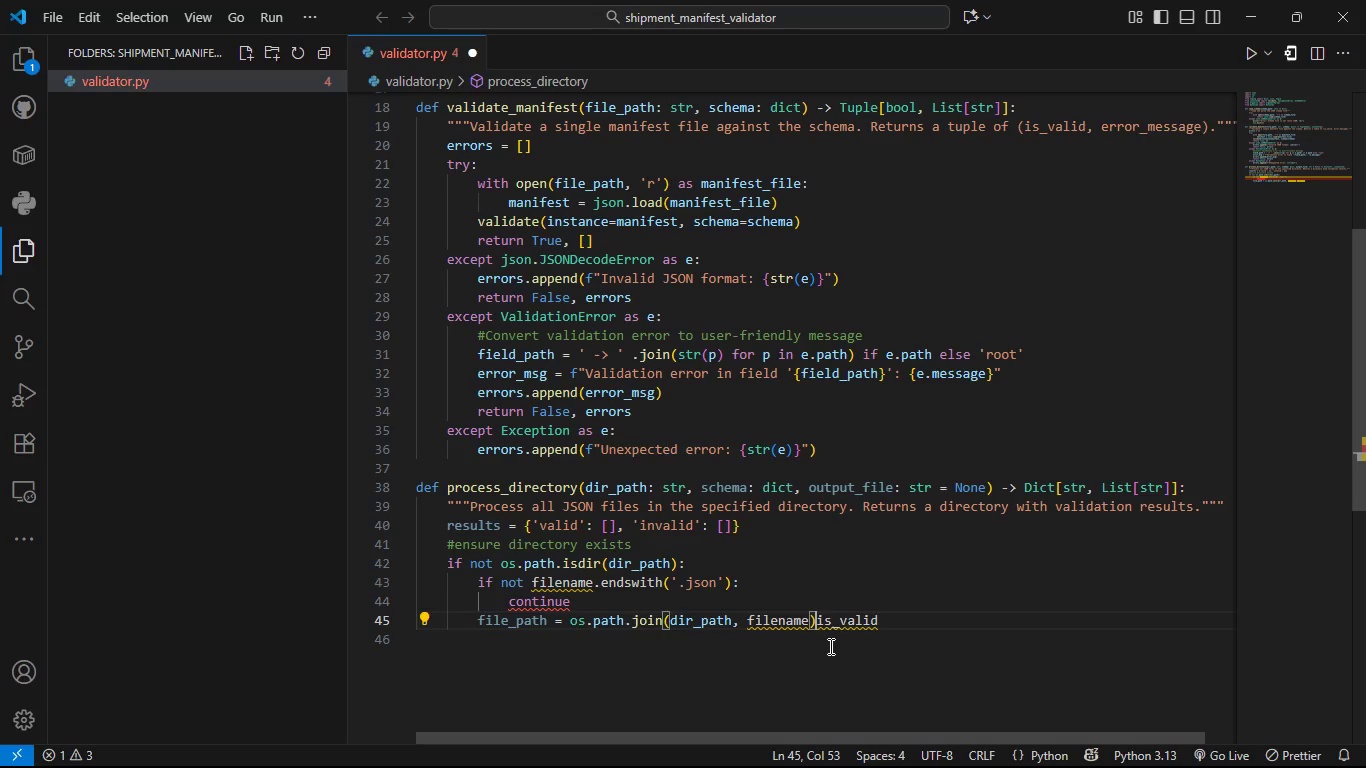 
key(Space)
 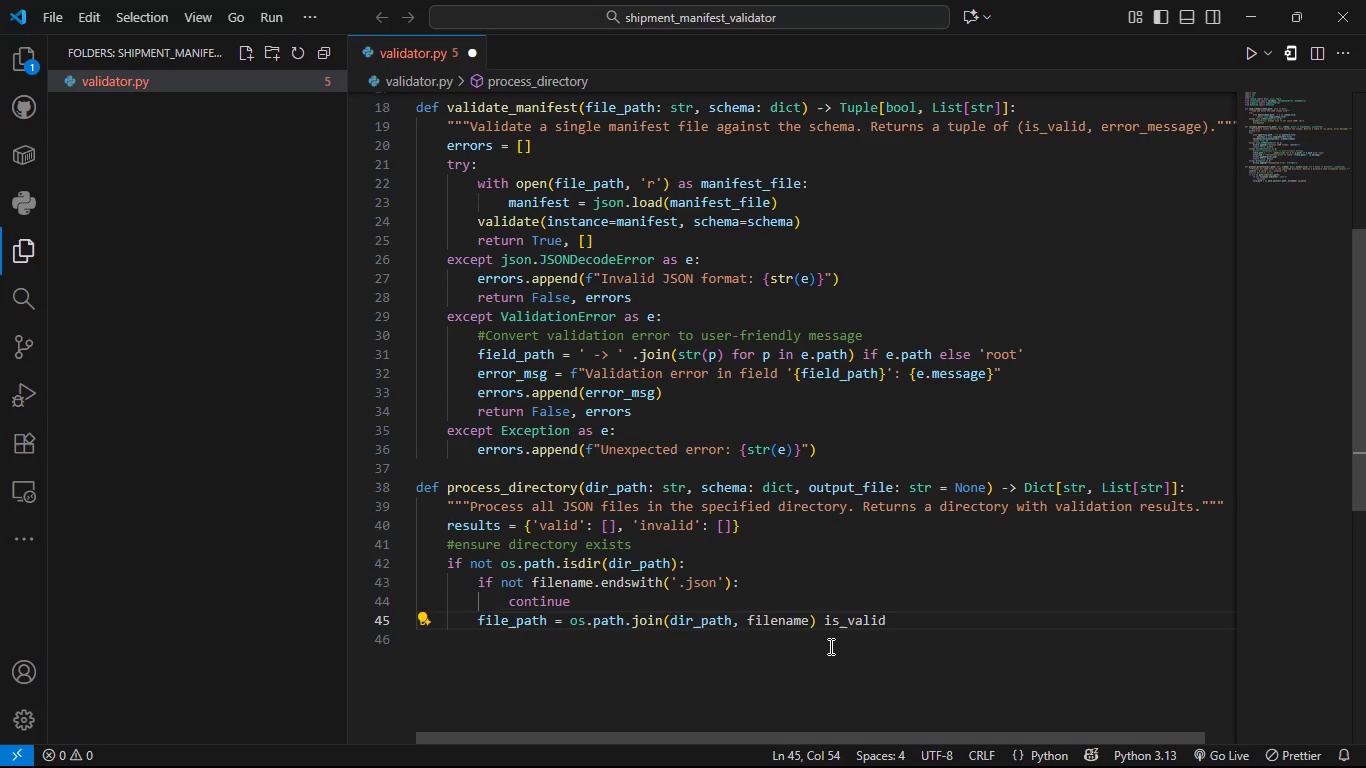 
hold_key(key=ArrowRight, duration=0.64)
 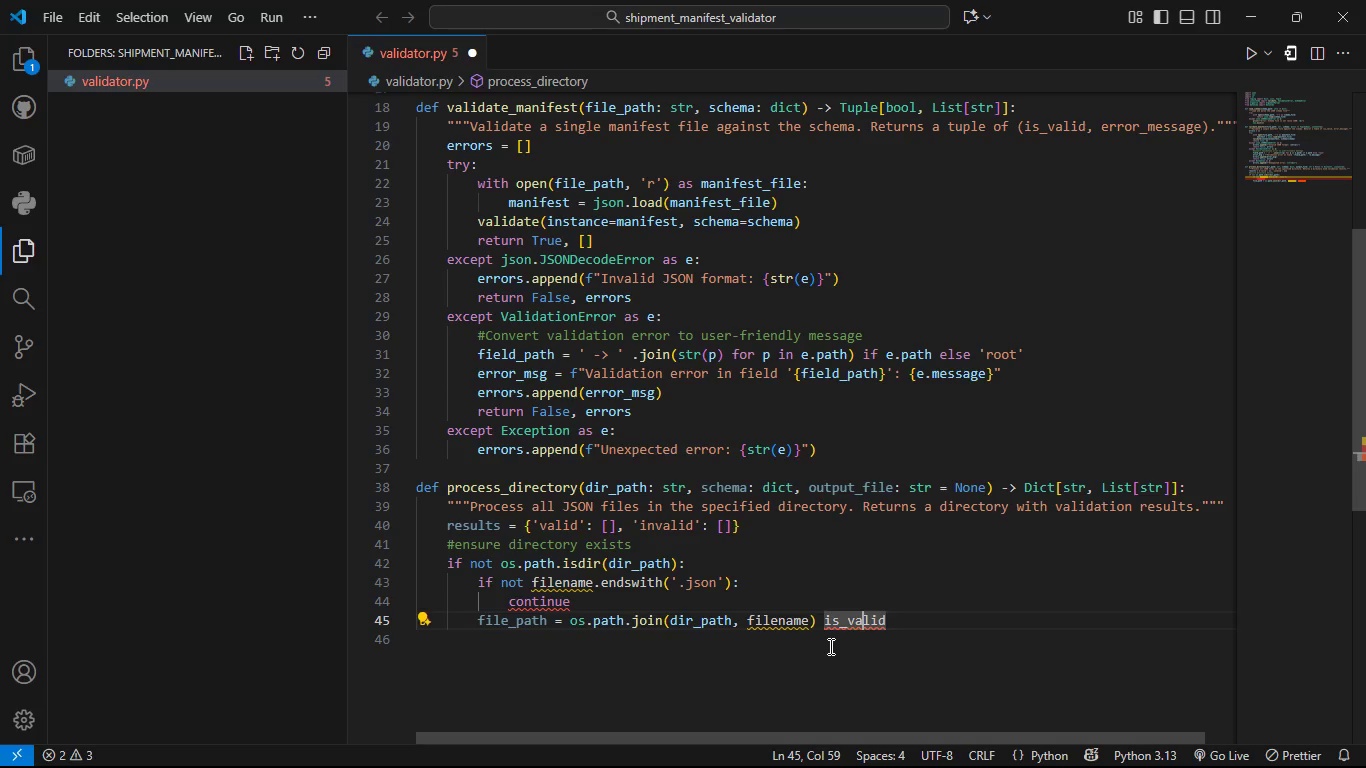 
key(ArrowRight)
 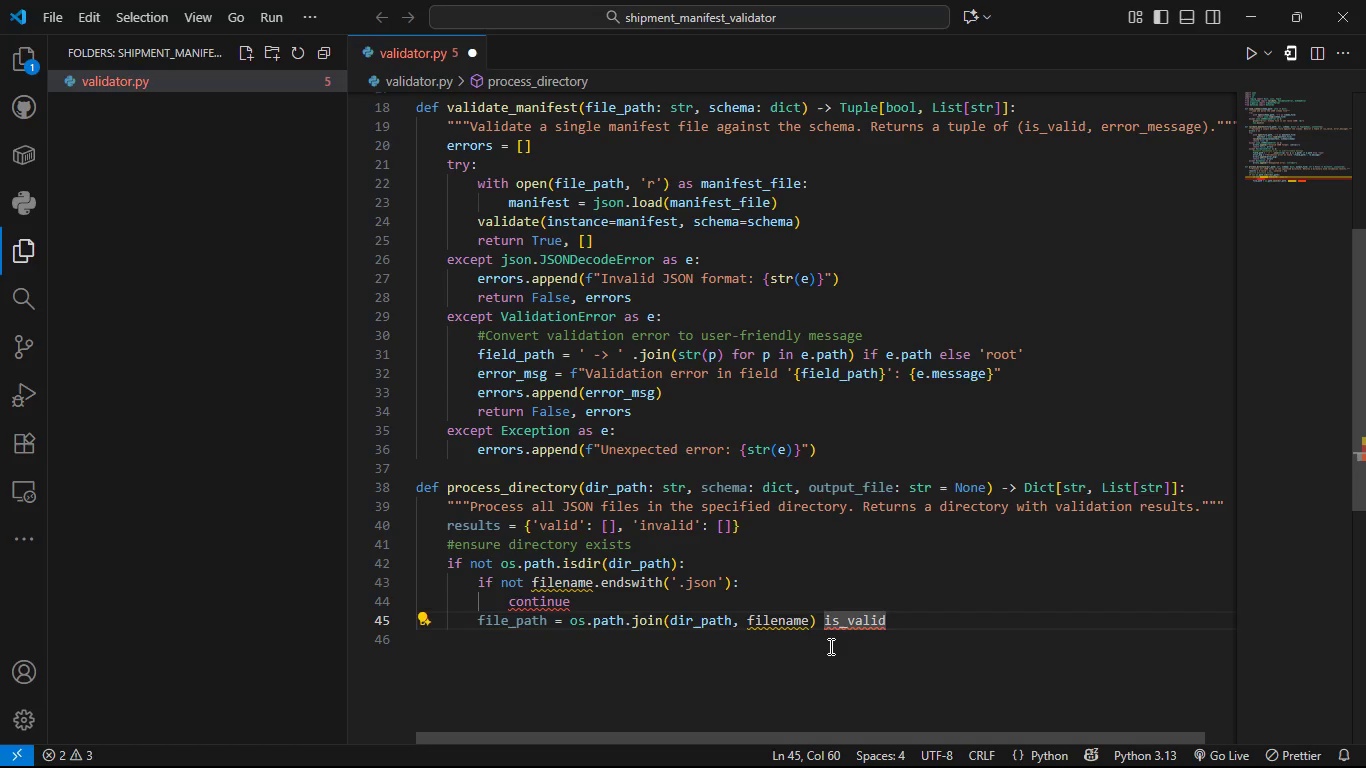 
wait(15.8)
 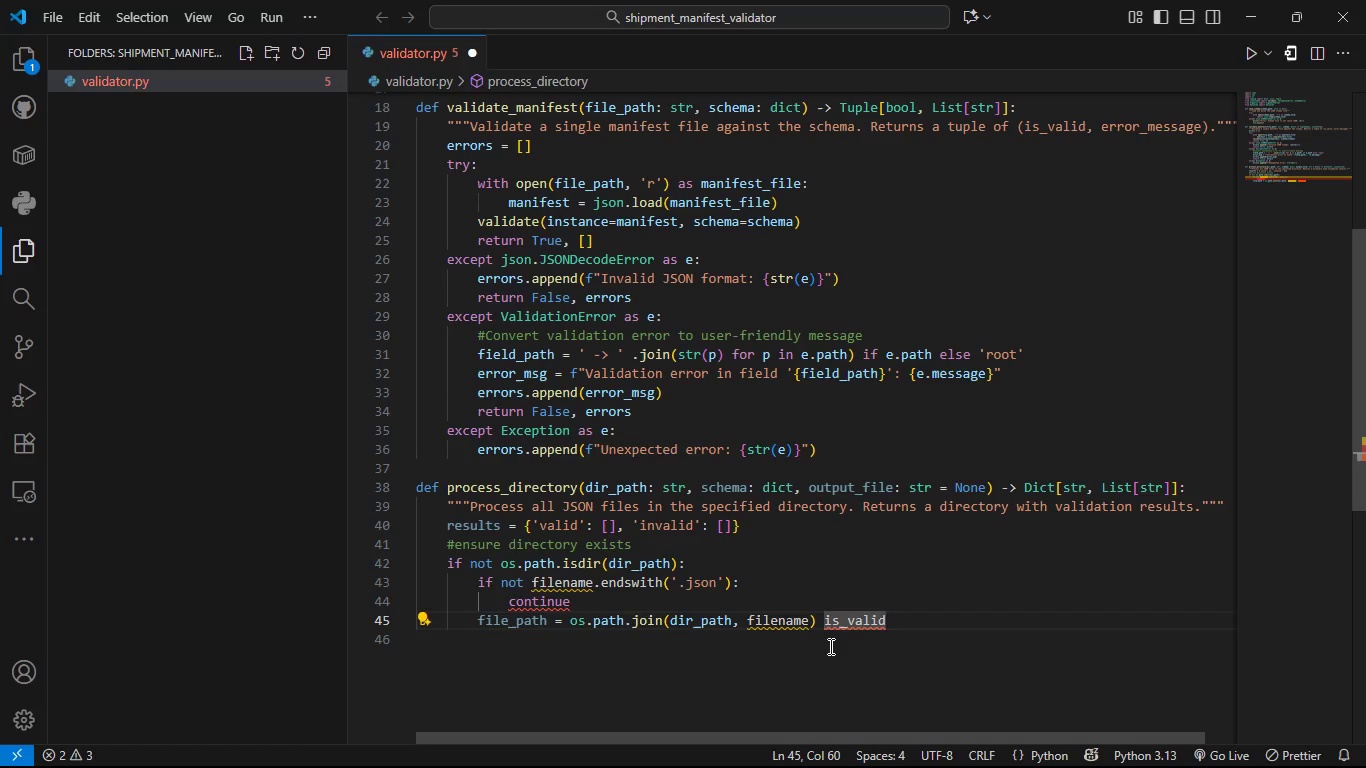 
key(ArrowRight)
 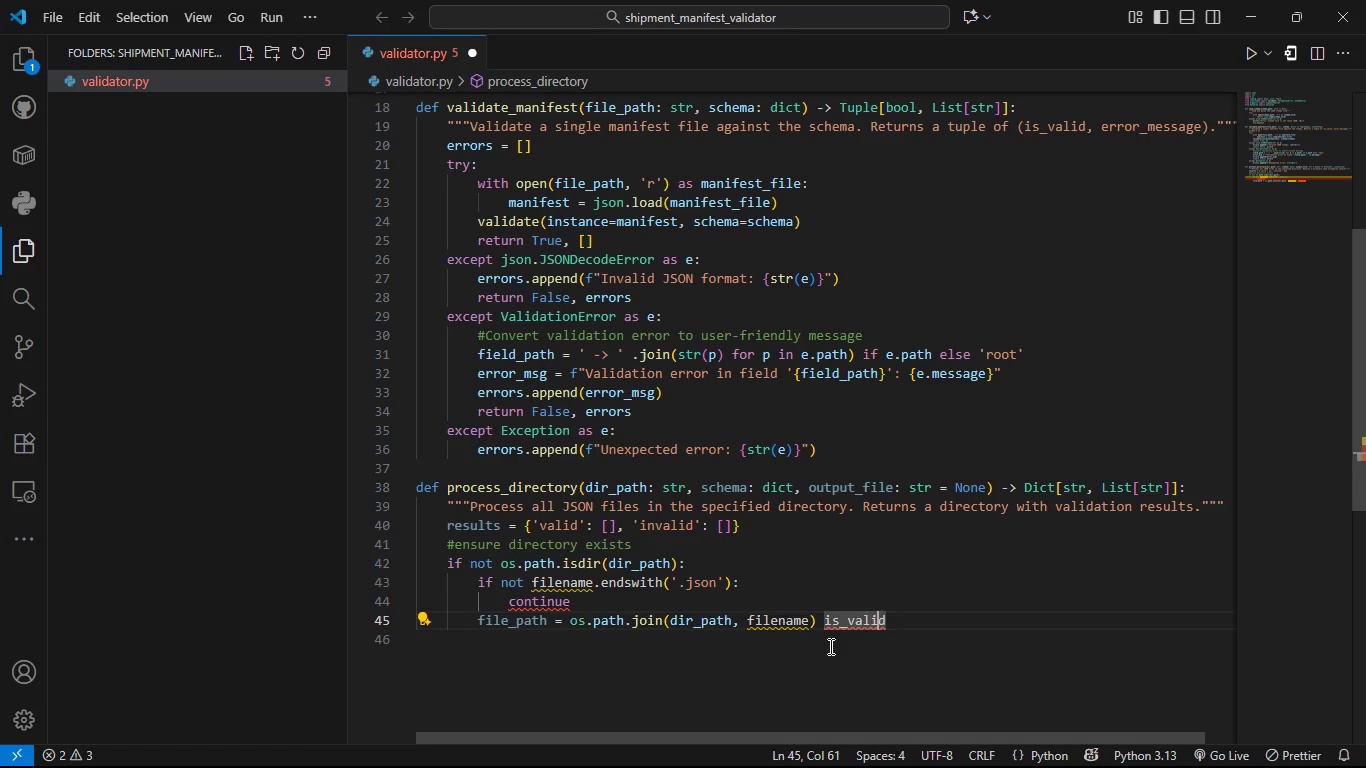 
key(ArrowLeft)
 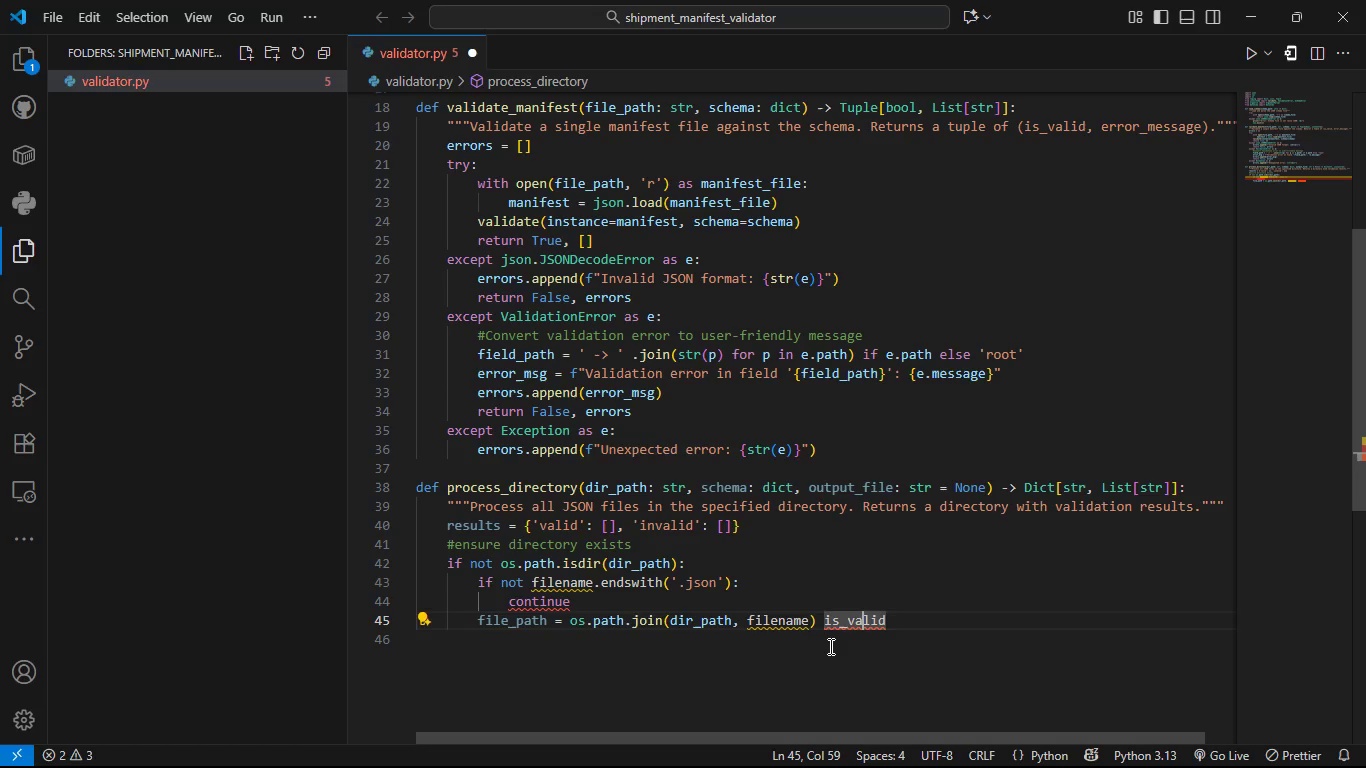 
key(ArrowLeft)
 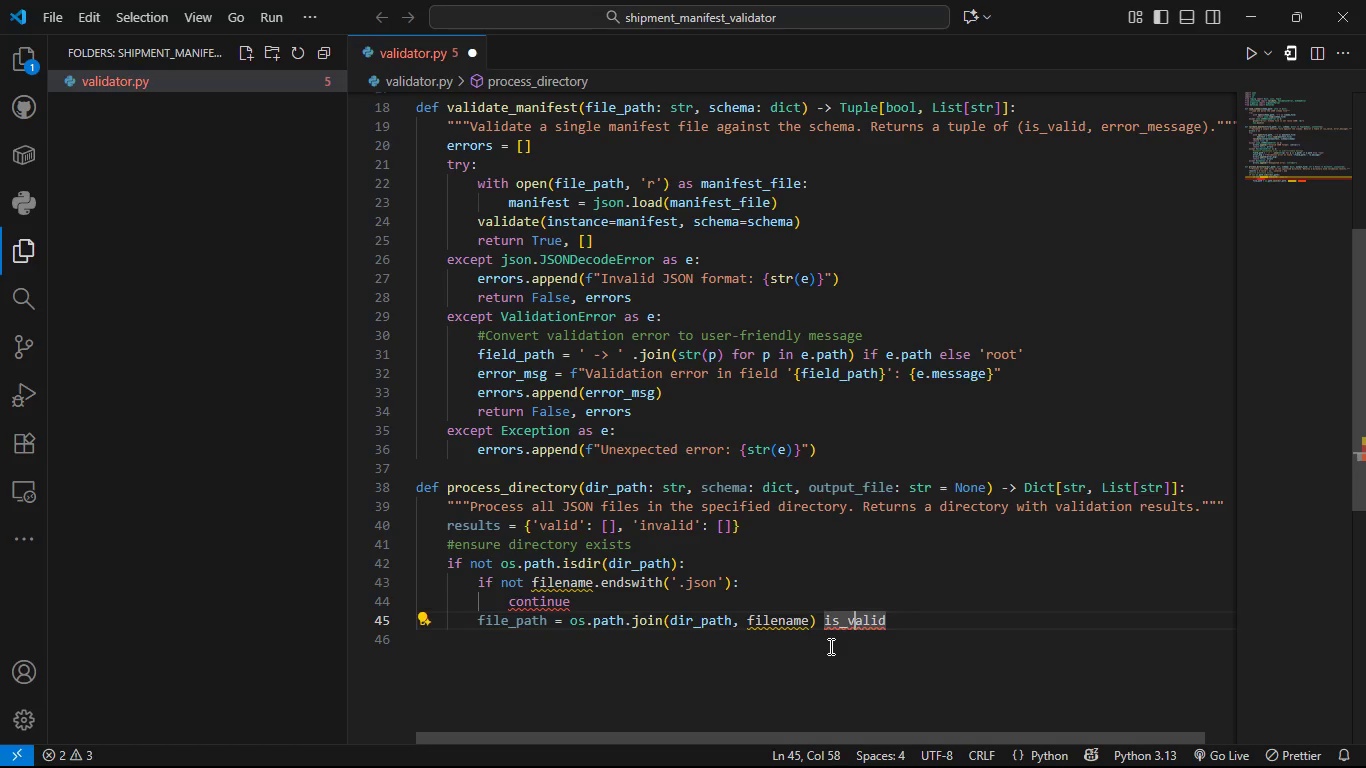 
key(ArrowLeft)
 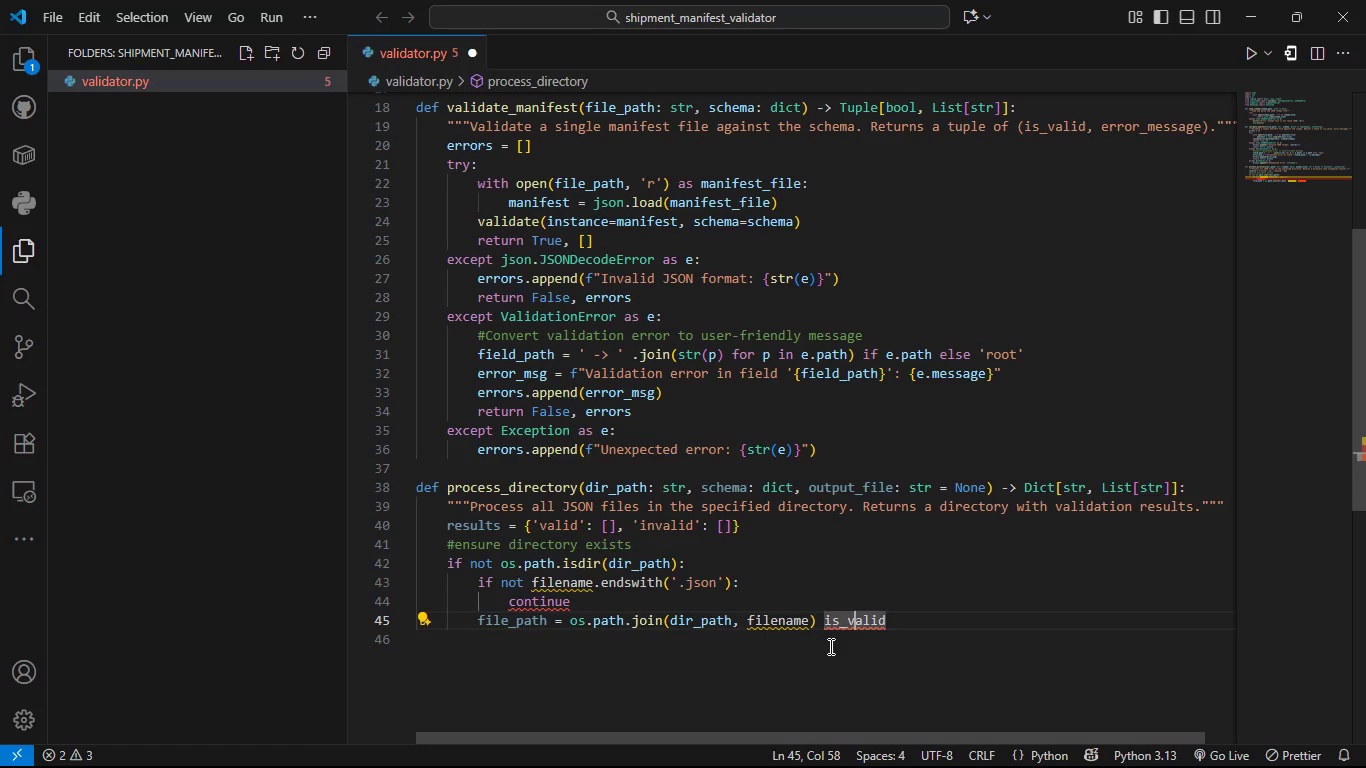 
key(ArrowLeft)
 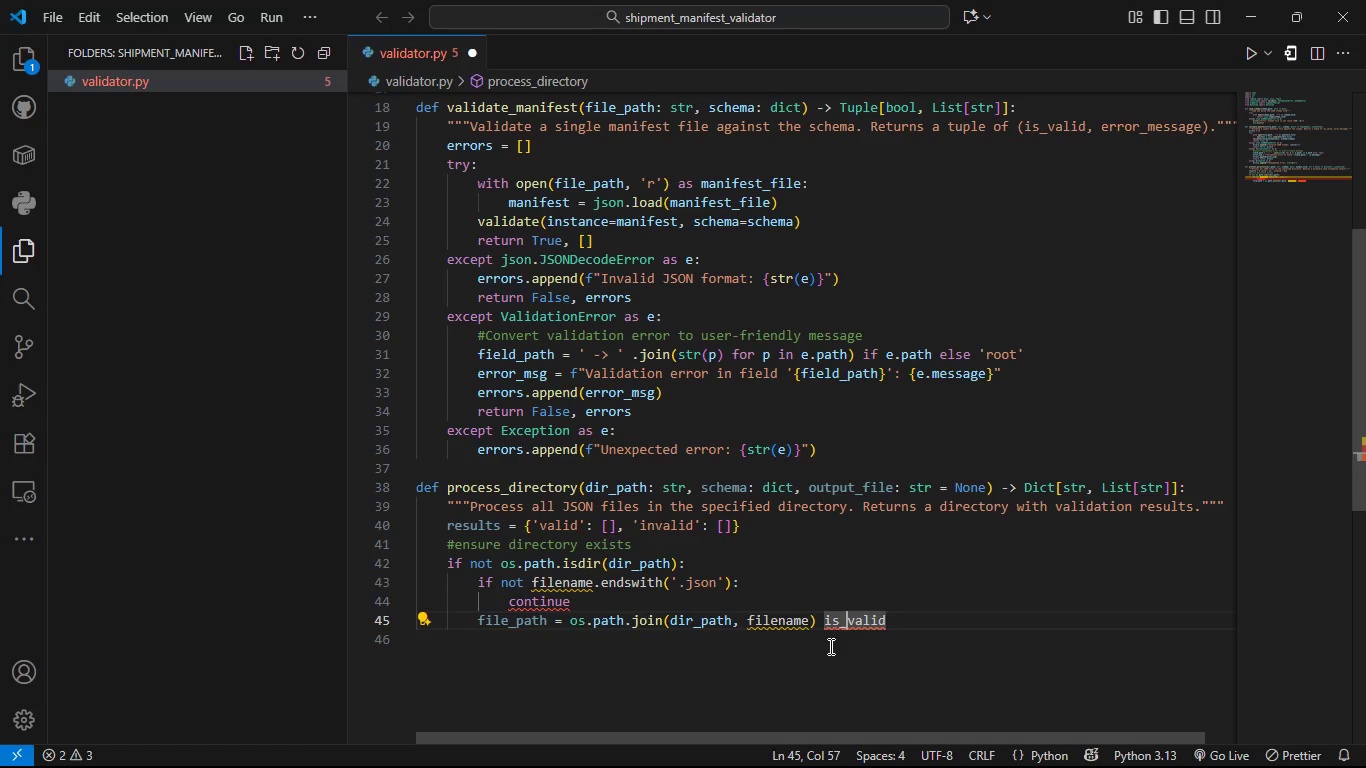 
key(ArrowLeft)
 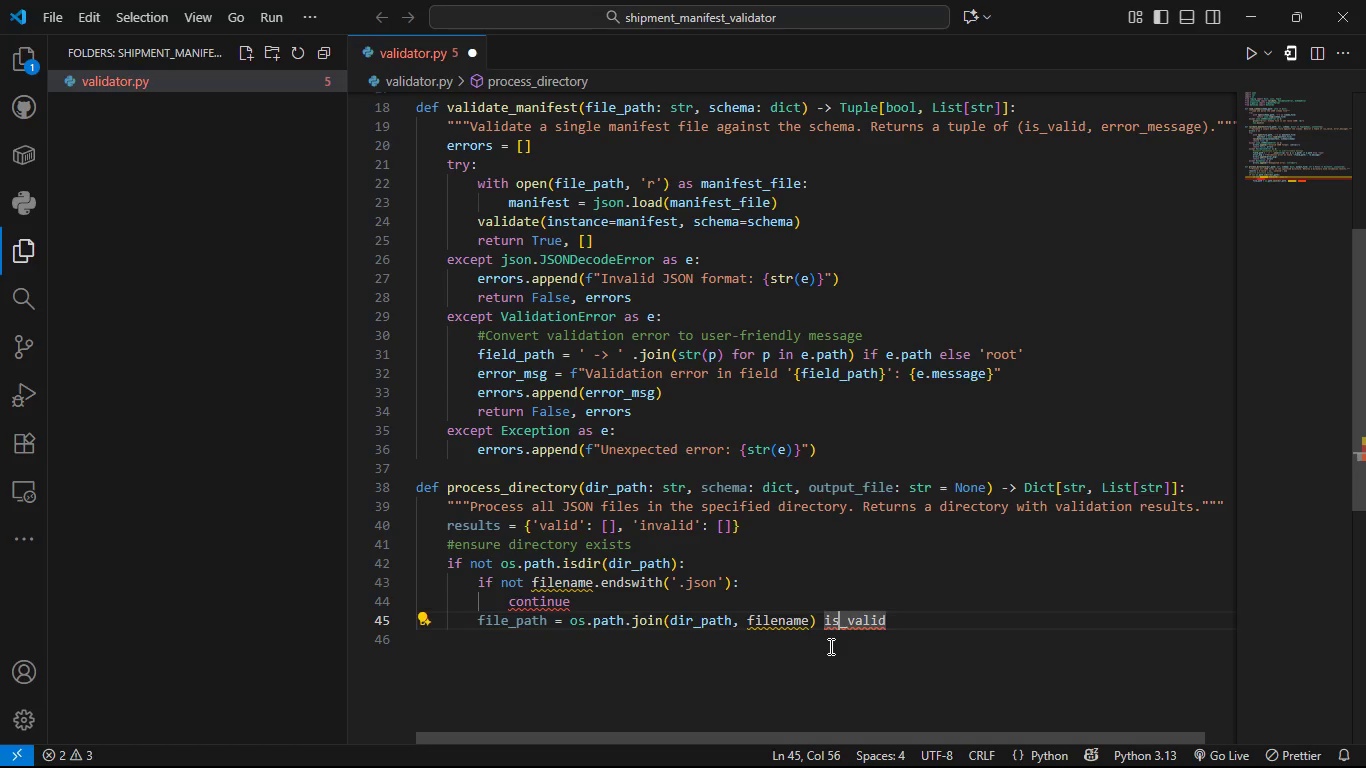 
key(ArrowLeft)
 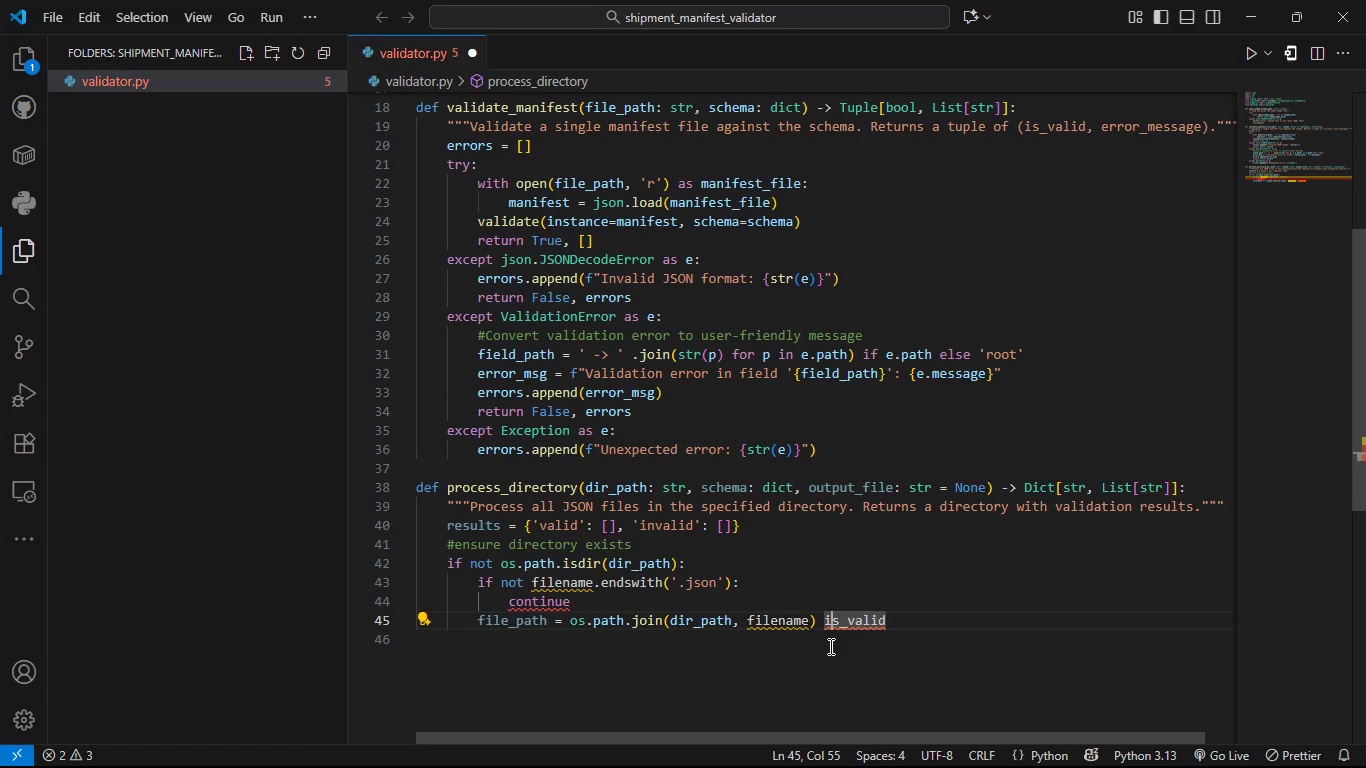 
key(ArrowLeft)
 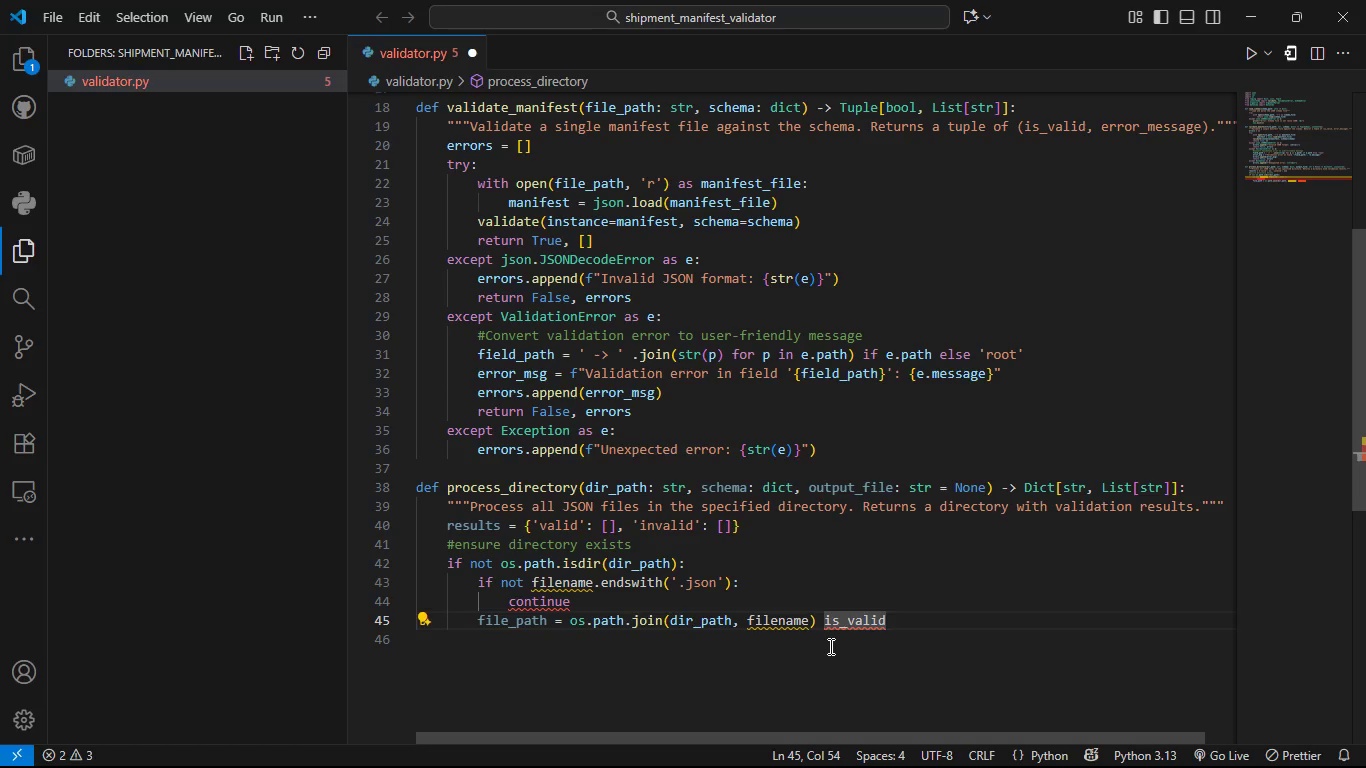 
key(Enter)
 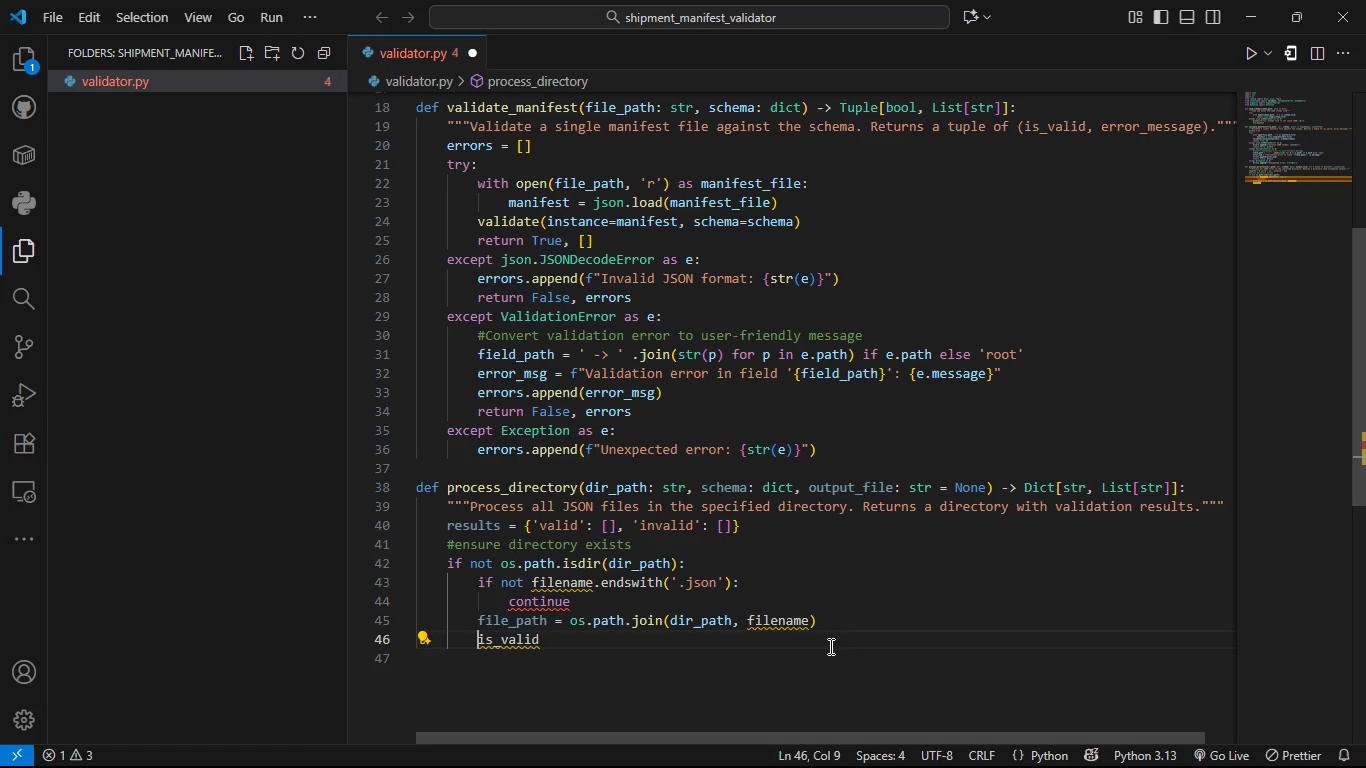 
hold_key(key=ArrowRight, duration=0.63)
 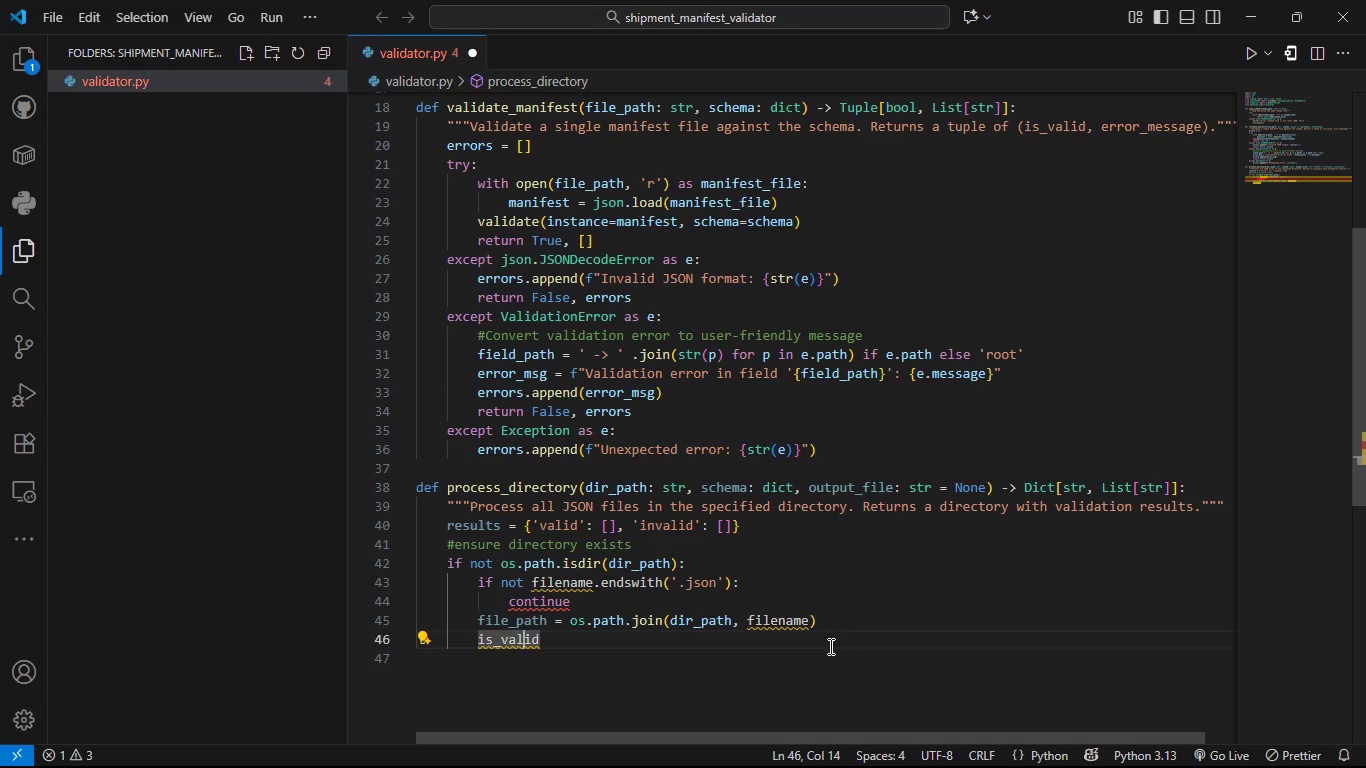 
key(ArrowRight)
 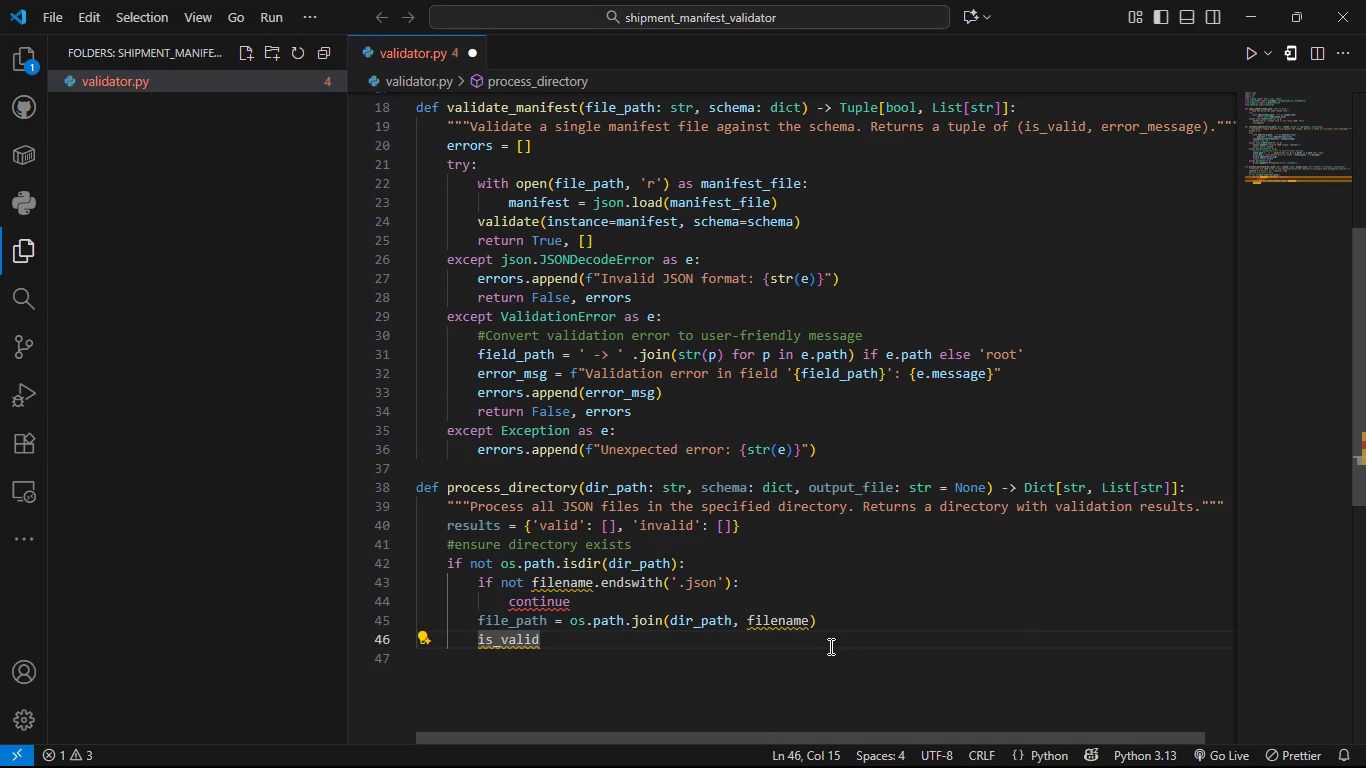 
key(ArrowRight)
 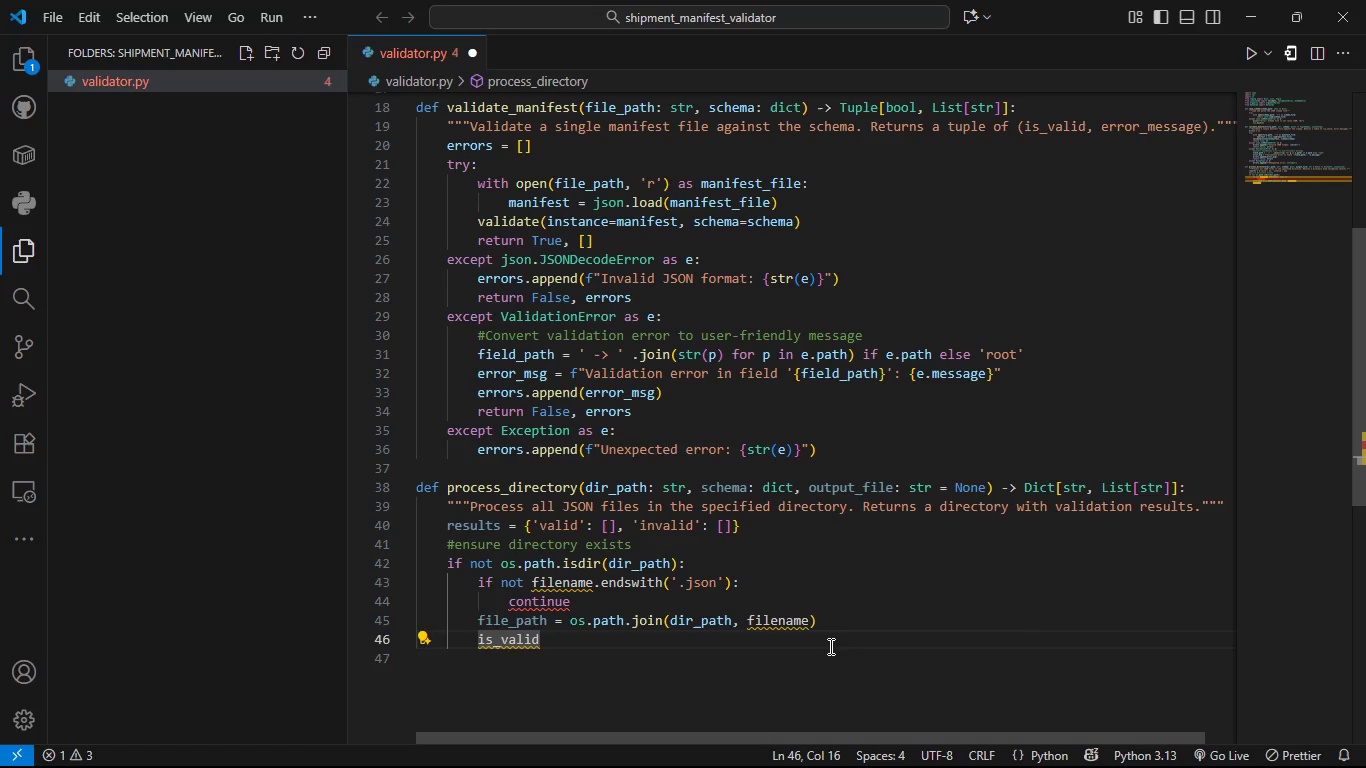 
key(ArrowRight)
 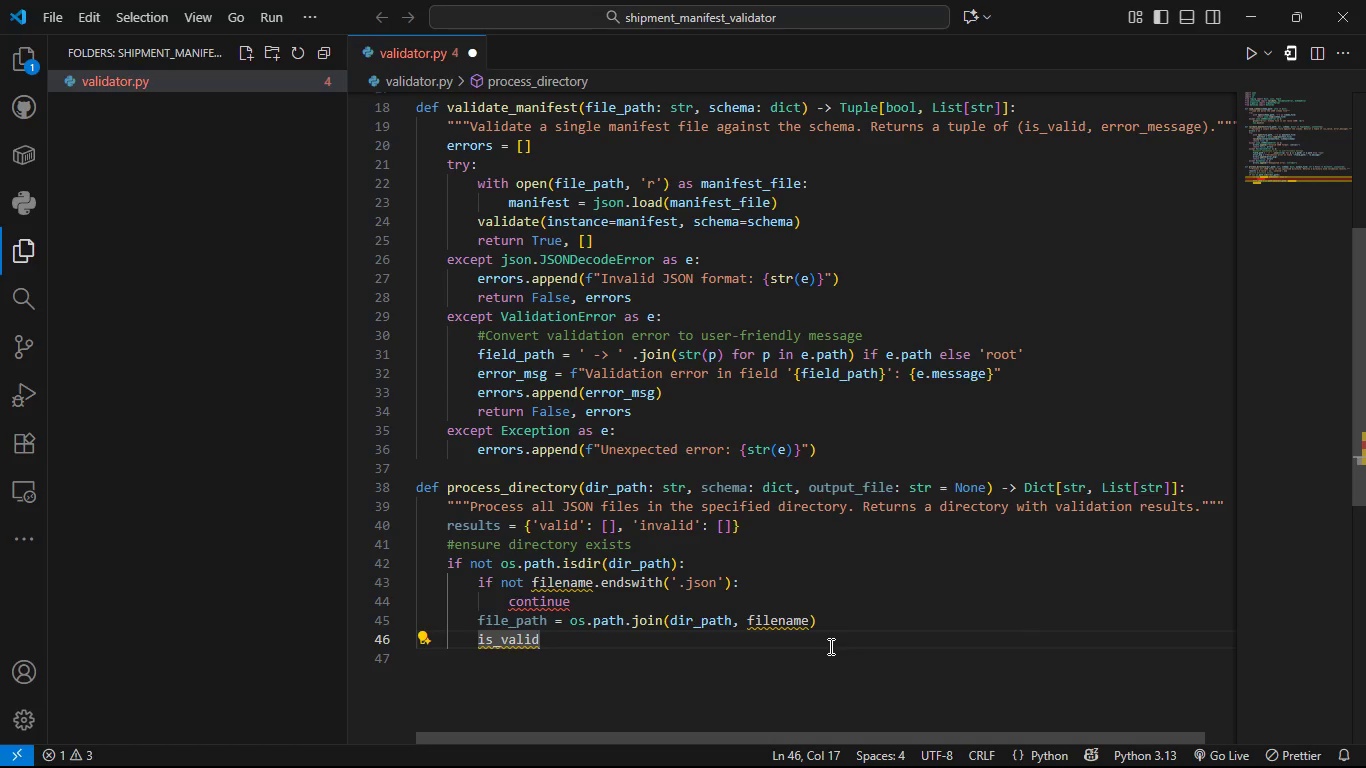 
type(, eer)
key(Backspace)
key(Backspace)
type(rrors -)
key(Backspace)
type(= )
 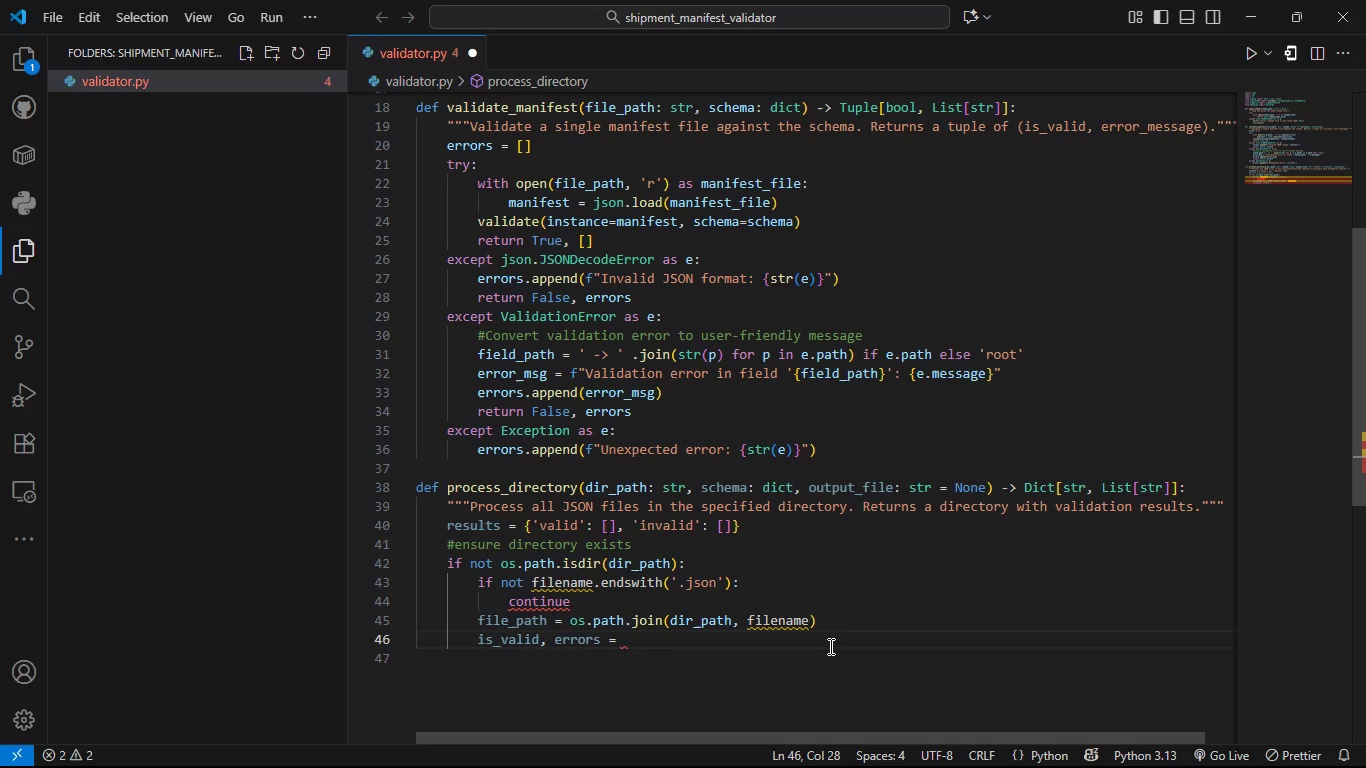 
type(valid)
key(Tab)
type(_man)
key(Tab)
 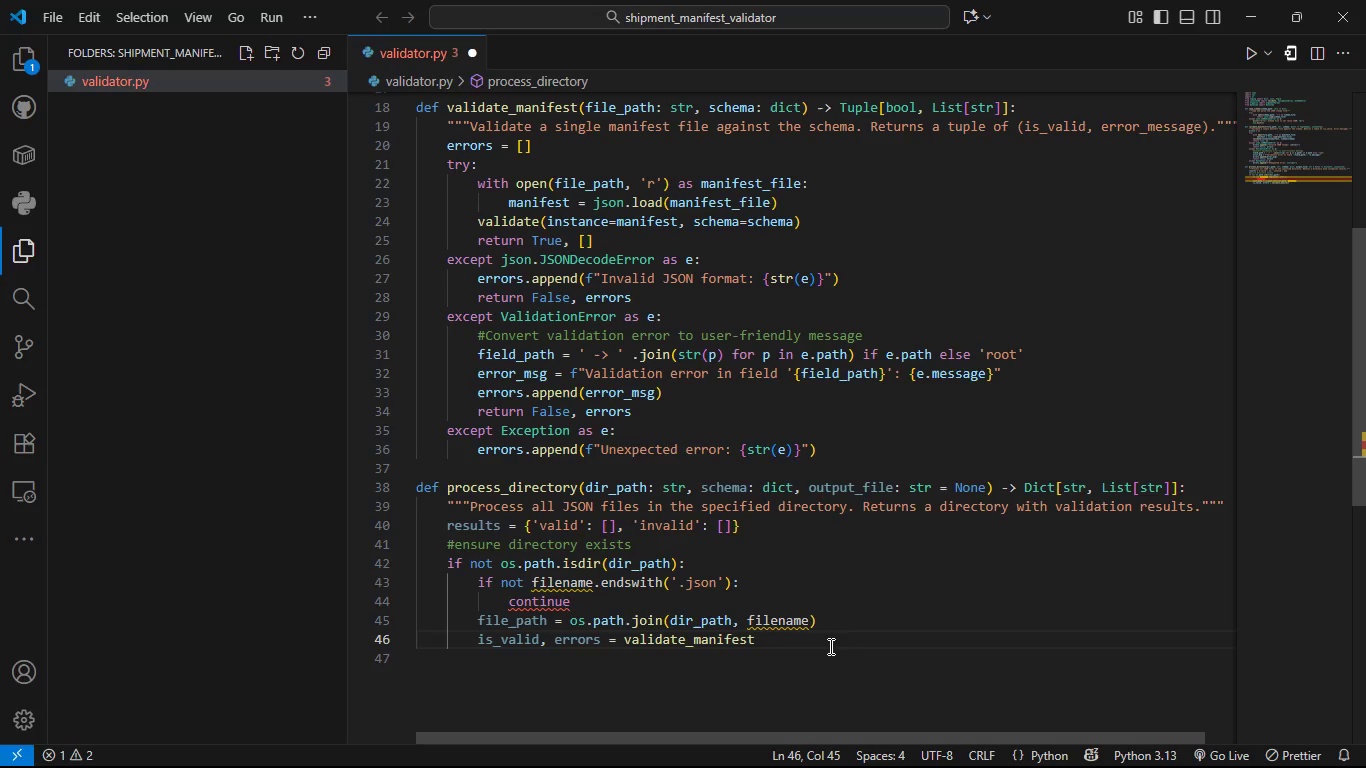 
wait(8.82)
 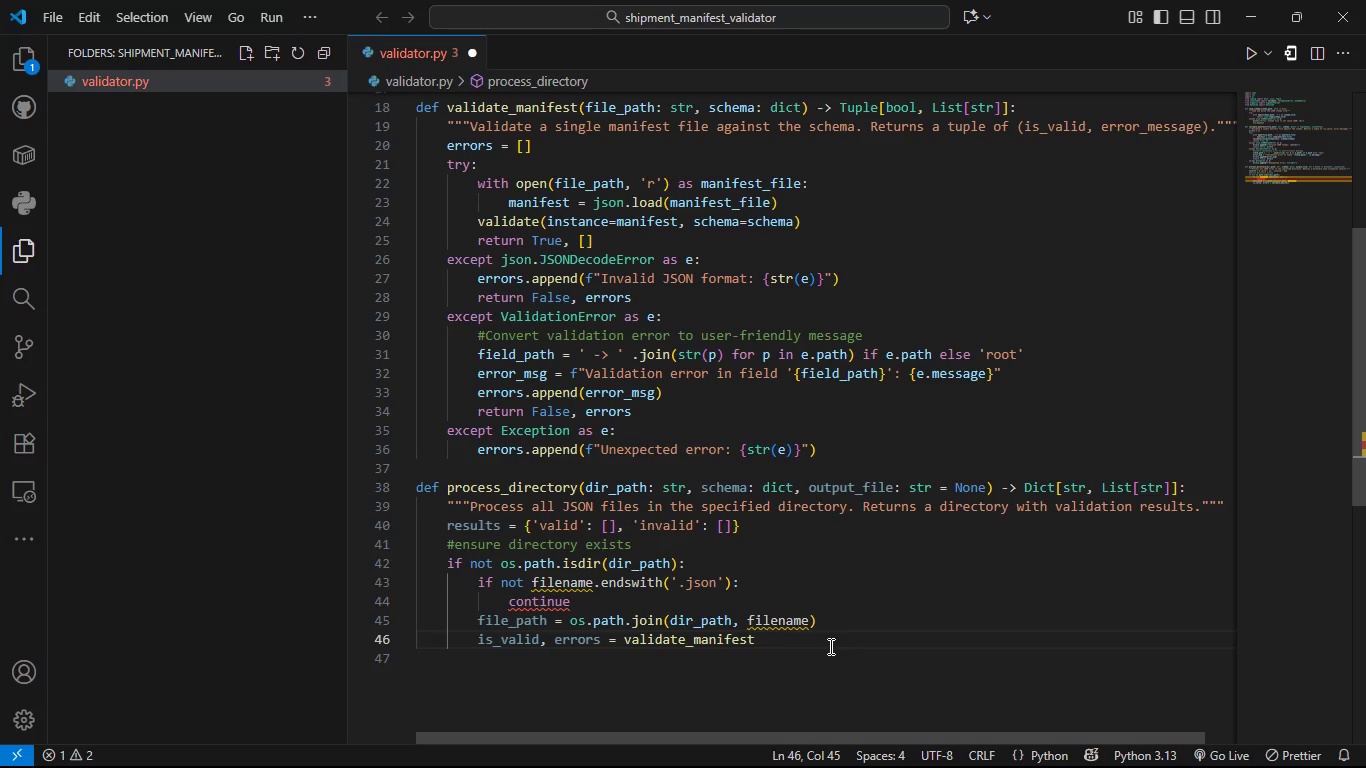 
type((fil)
key(Tab)
key(Backspace)
type(, sch)
key(Tab)
key(Backspace)
 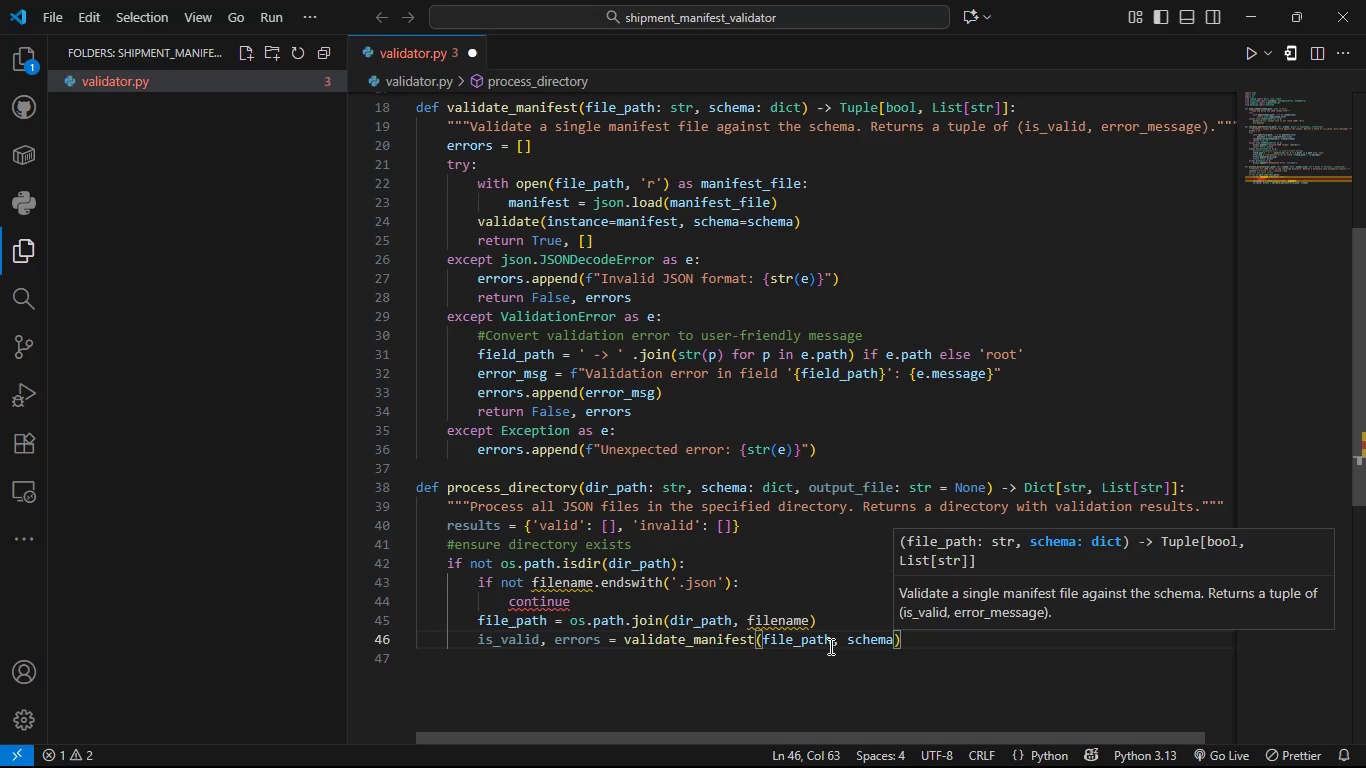 
key(ArrowRight)
 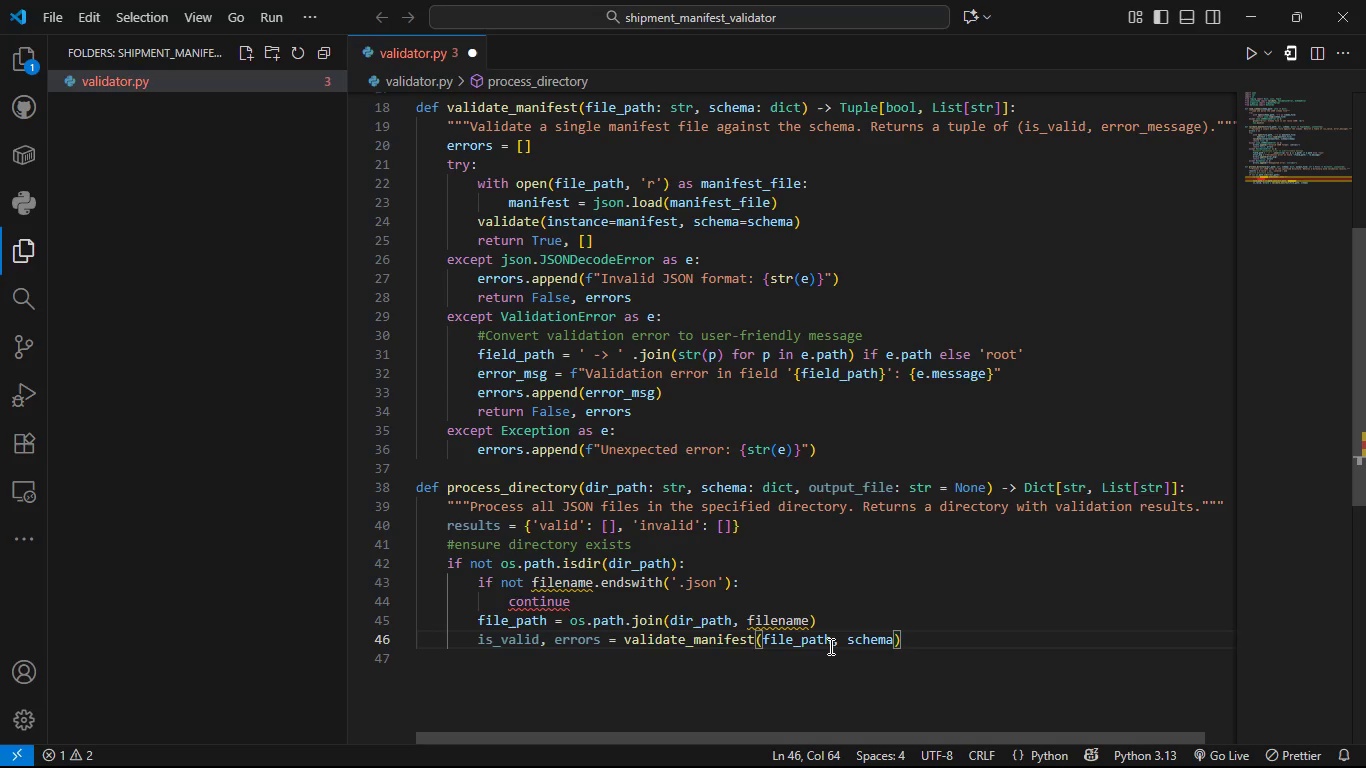 
key(Enter)
 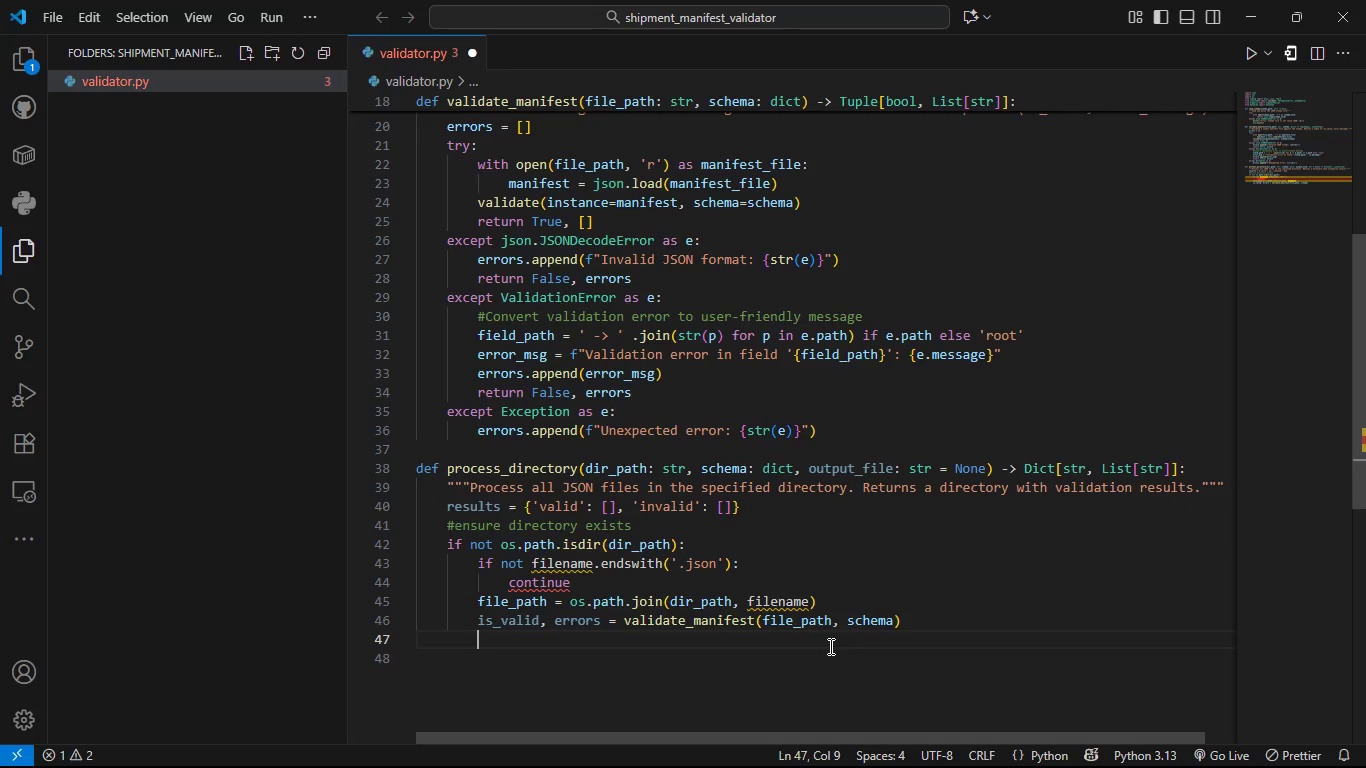 
wait(5.66)
 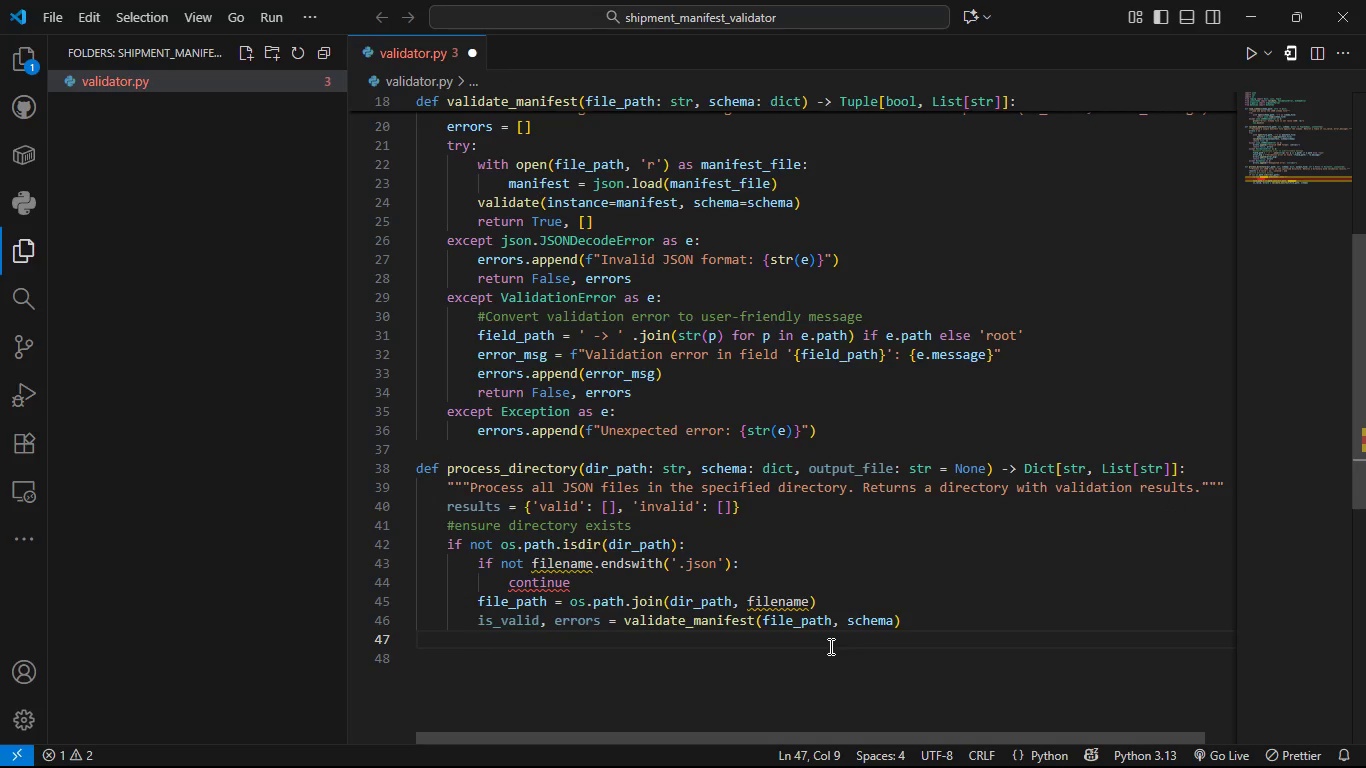 
type(if is_va)
key(Tab)
type(:)
 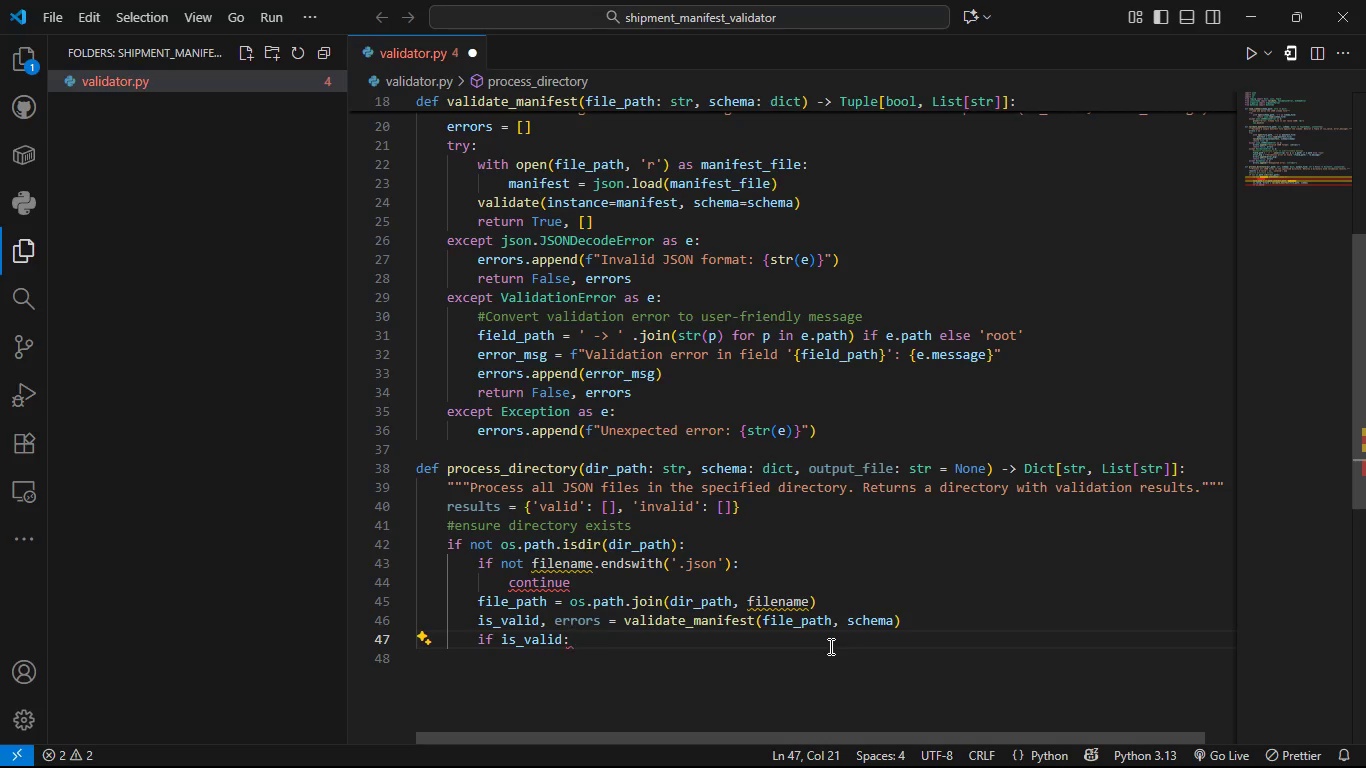 
key(Enter)
 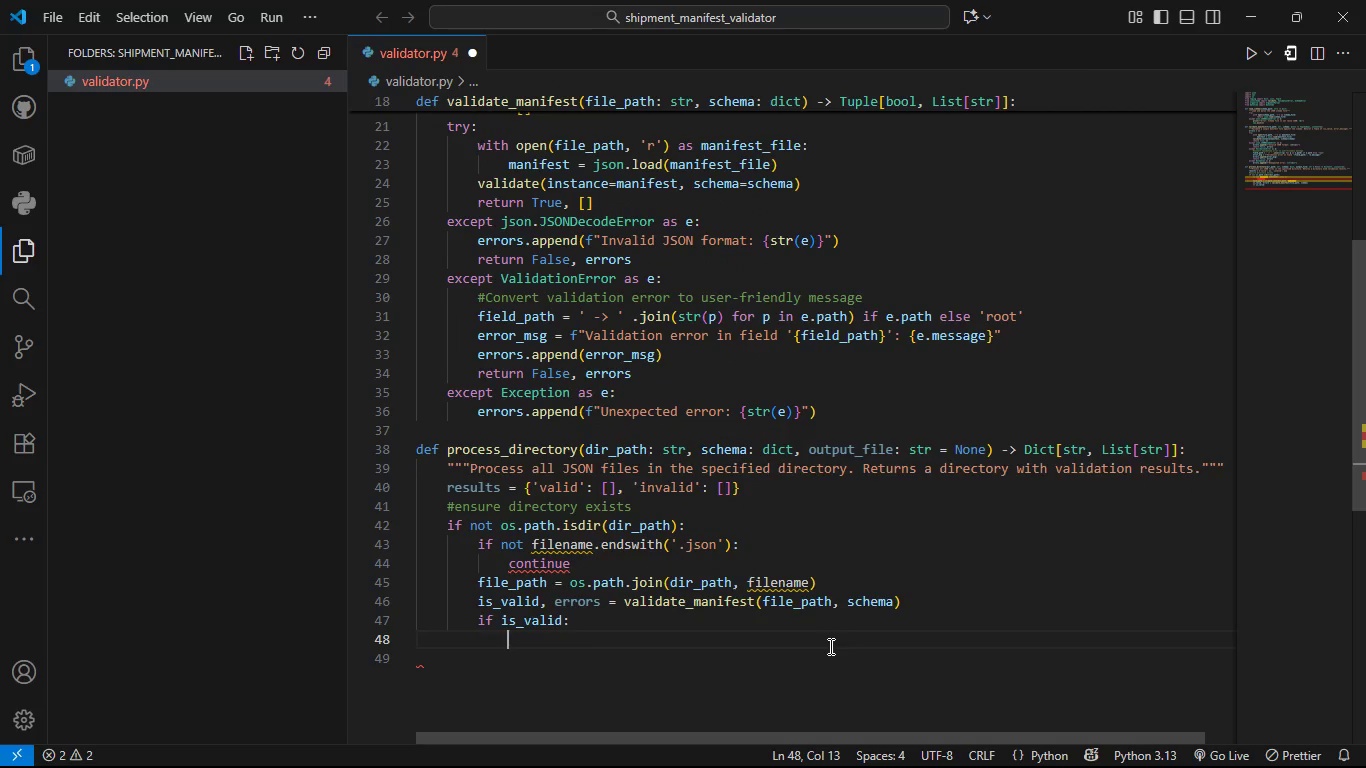 
type(results['valid)
 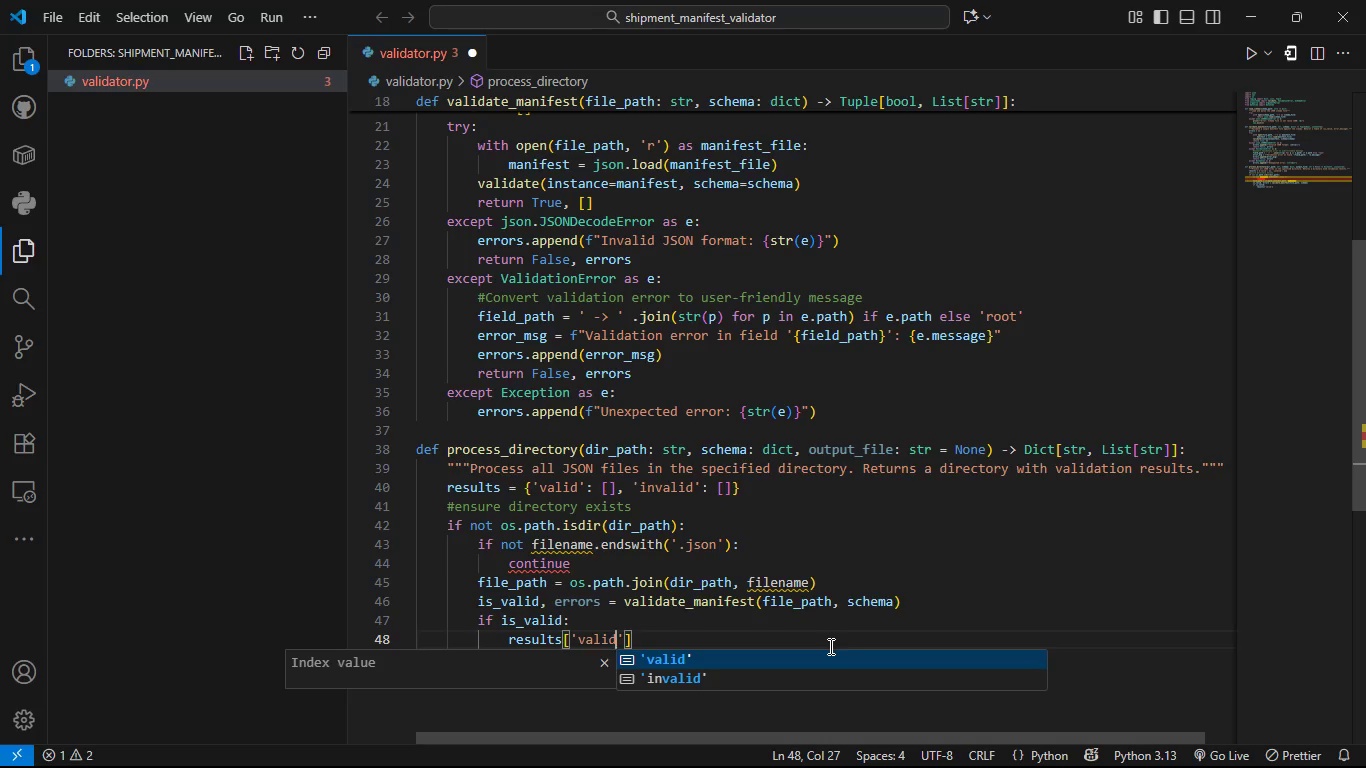 
key(ArrowRight)
 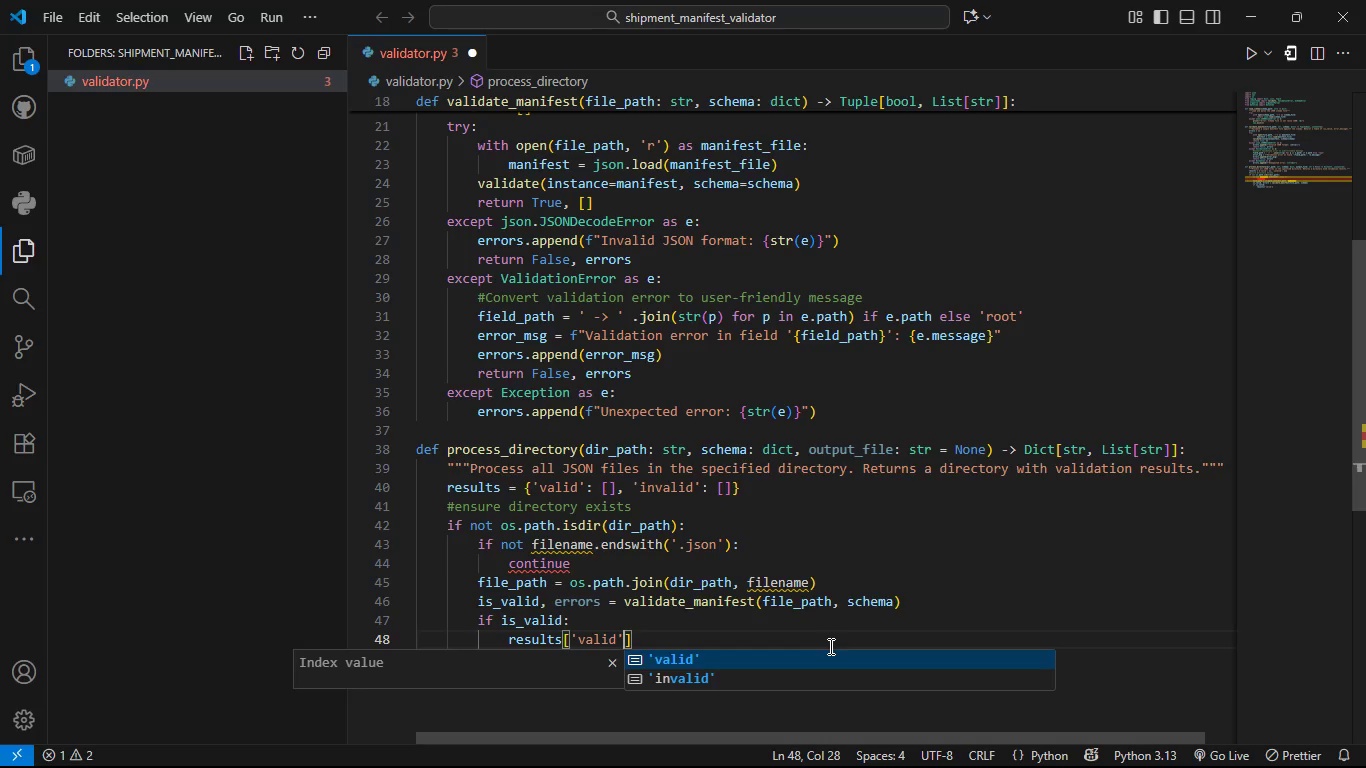 
key(ArrowRight)
 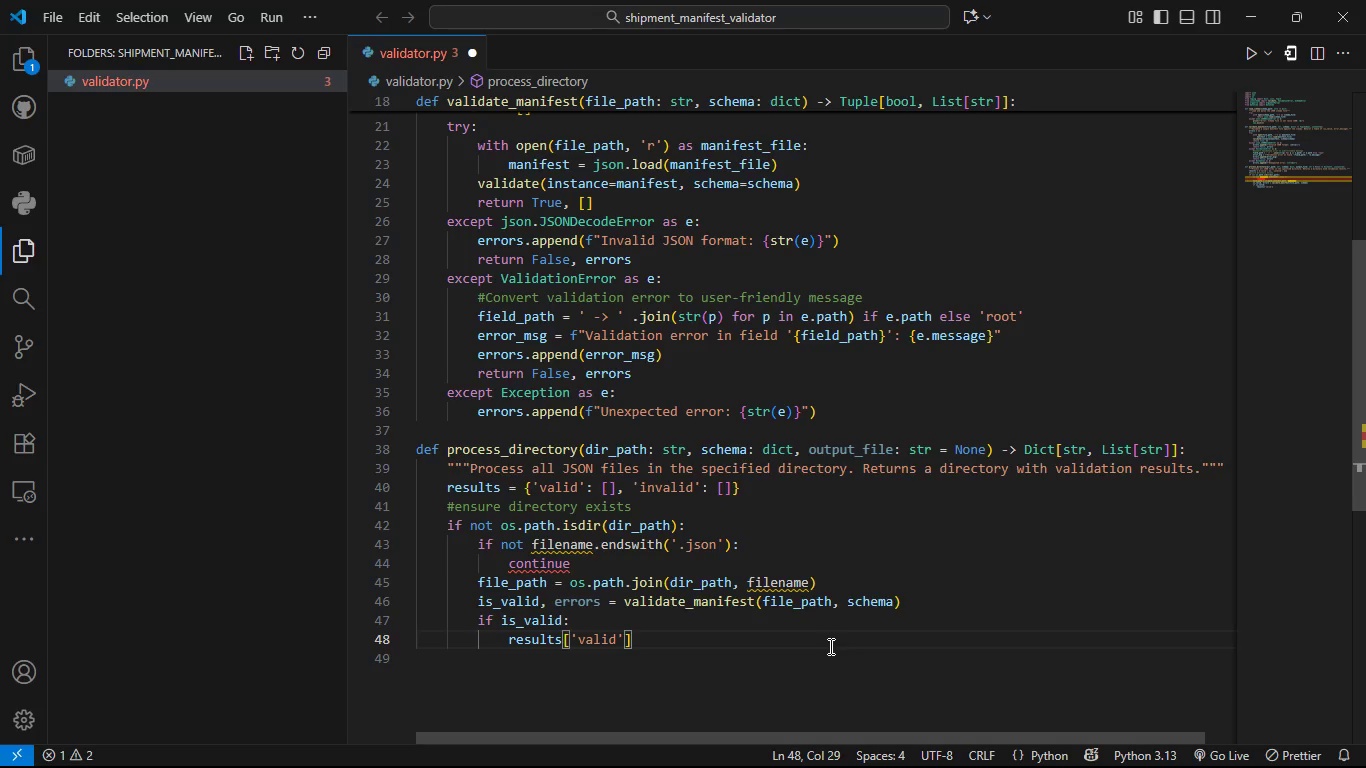 
type(.append(filename)
 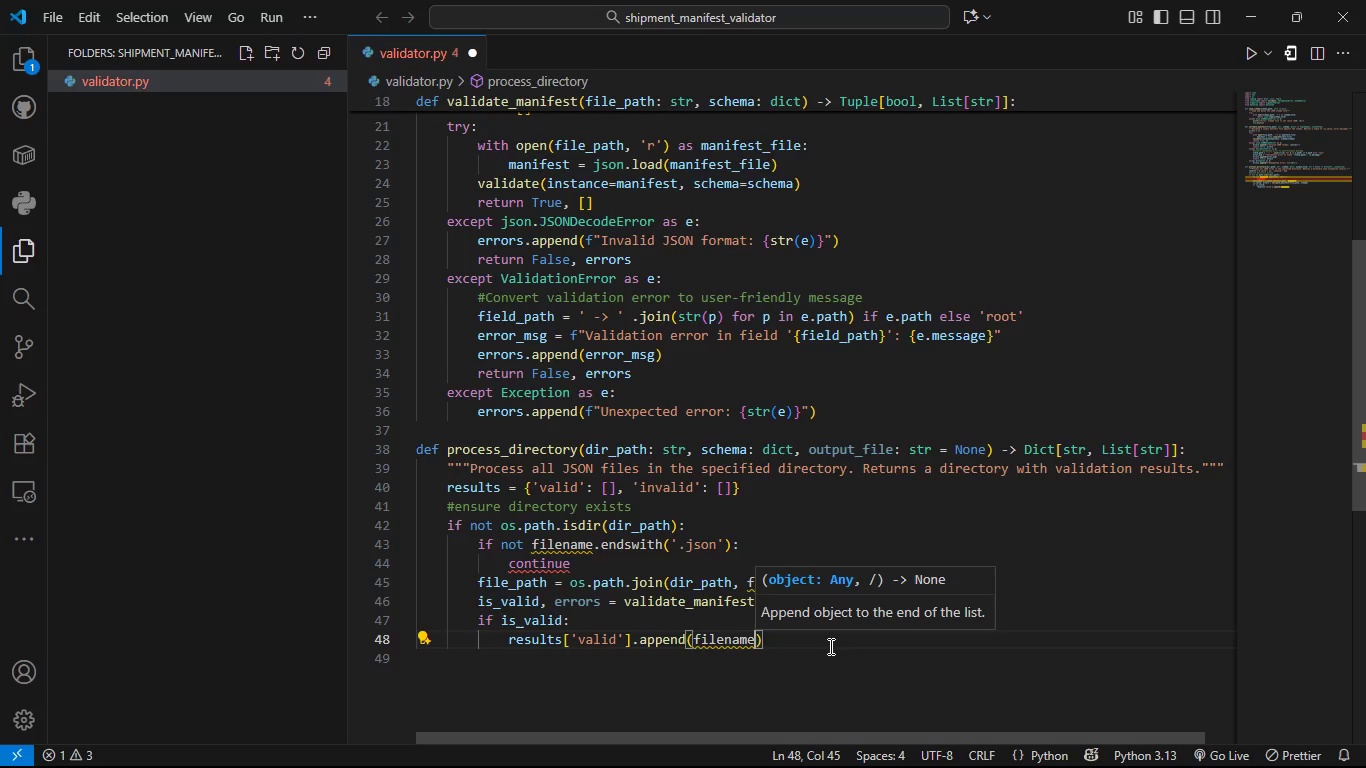 
key(ArrowRight)
 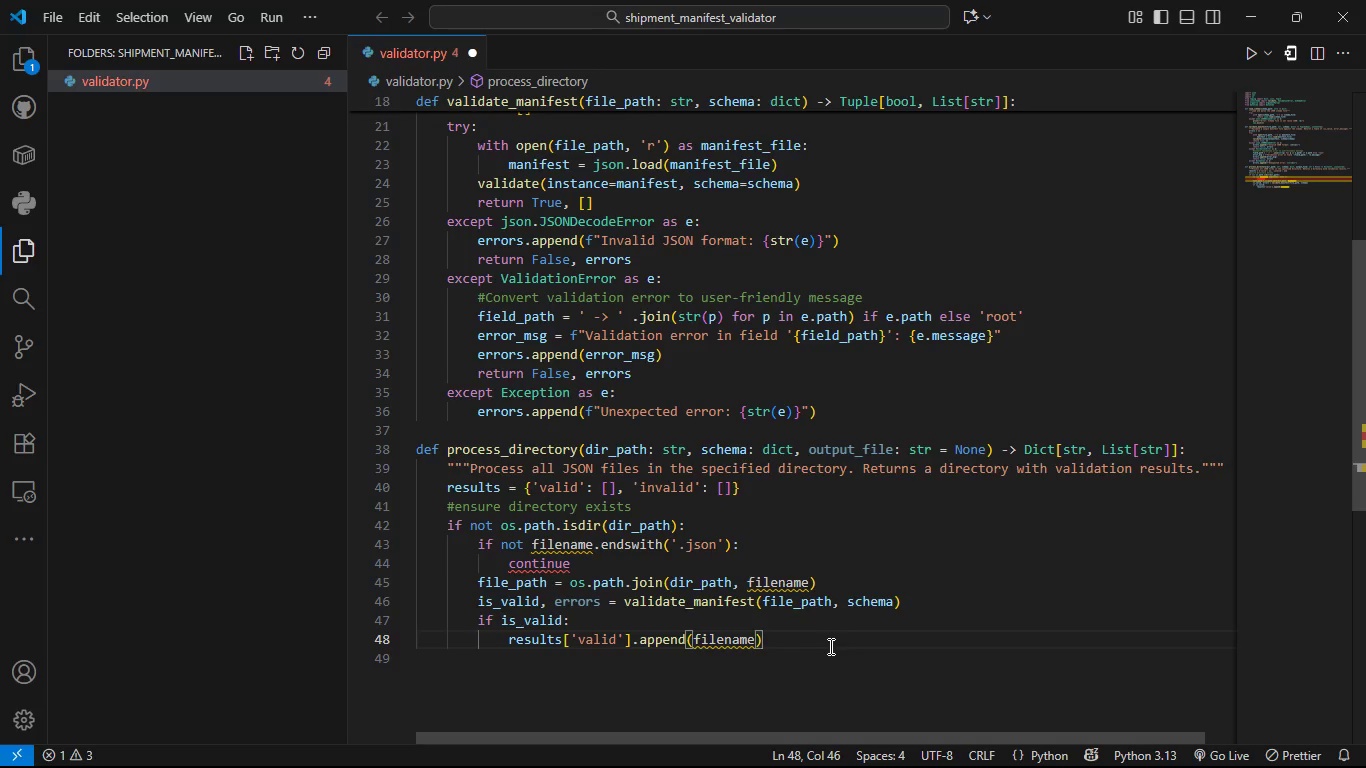 
key(Enter)
 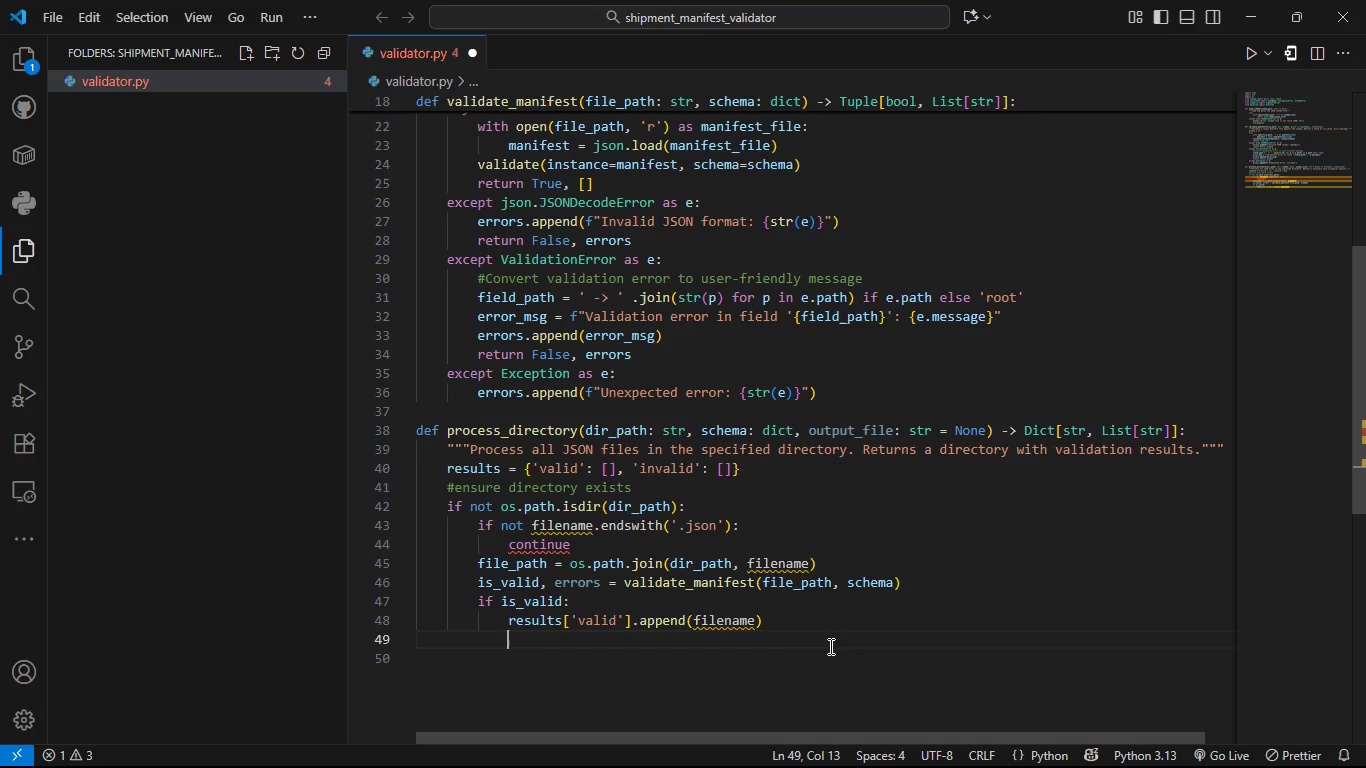 
key(Backspace)
type(else:)
 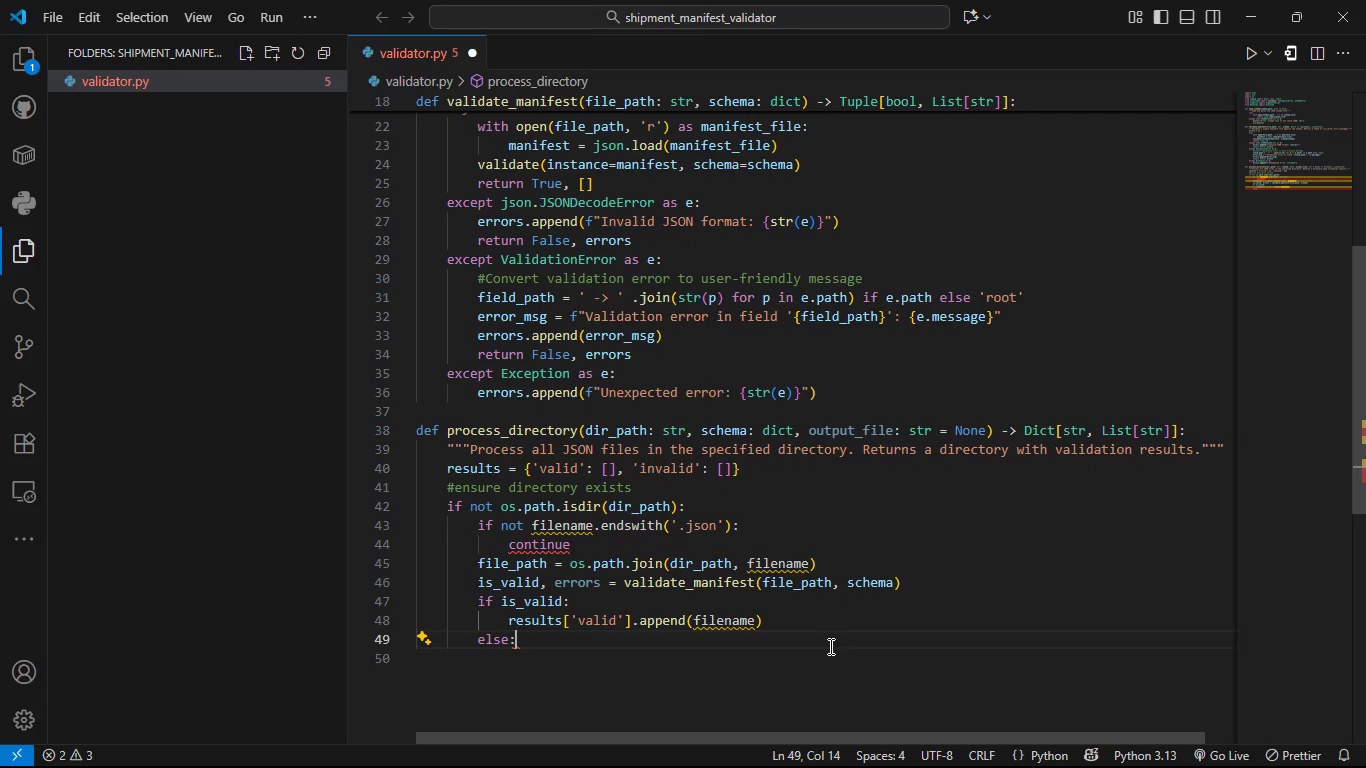 
key(Enter)
 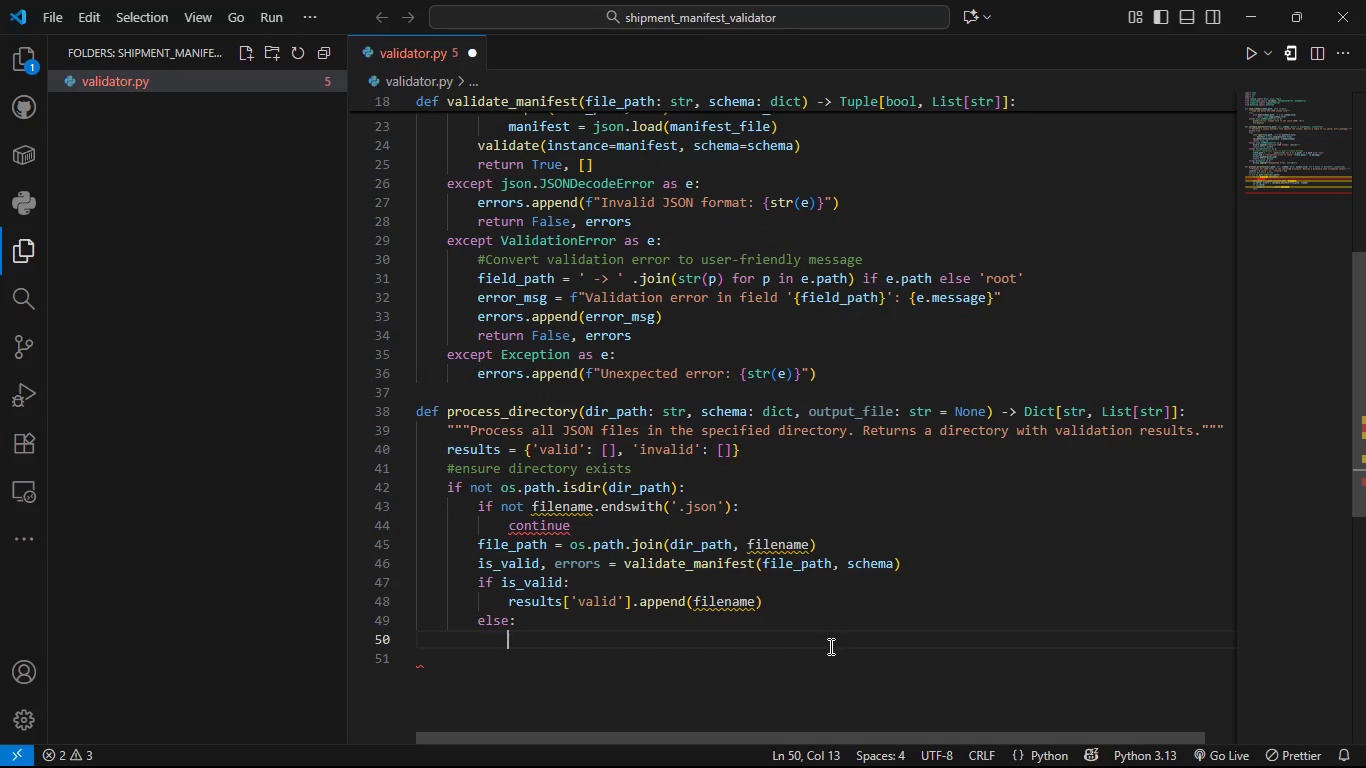 
type(rsults['invalid)
 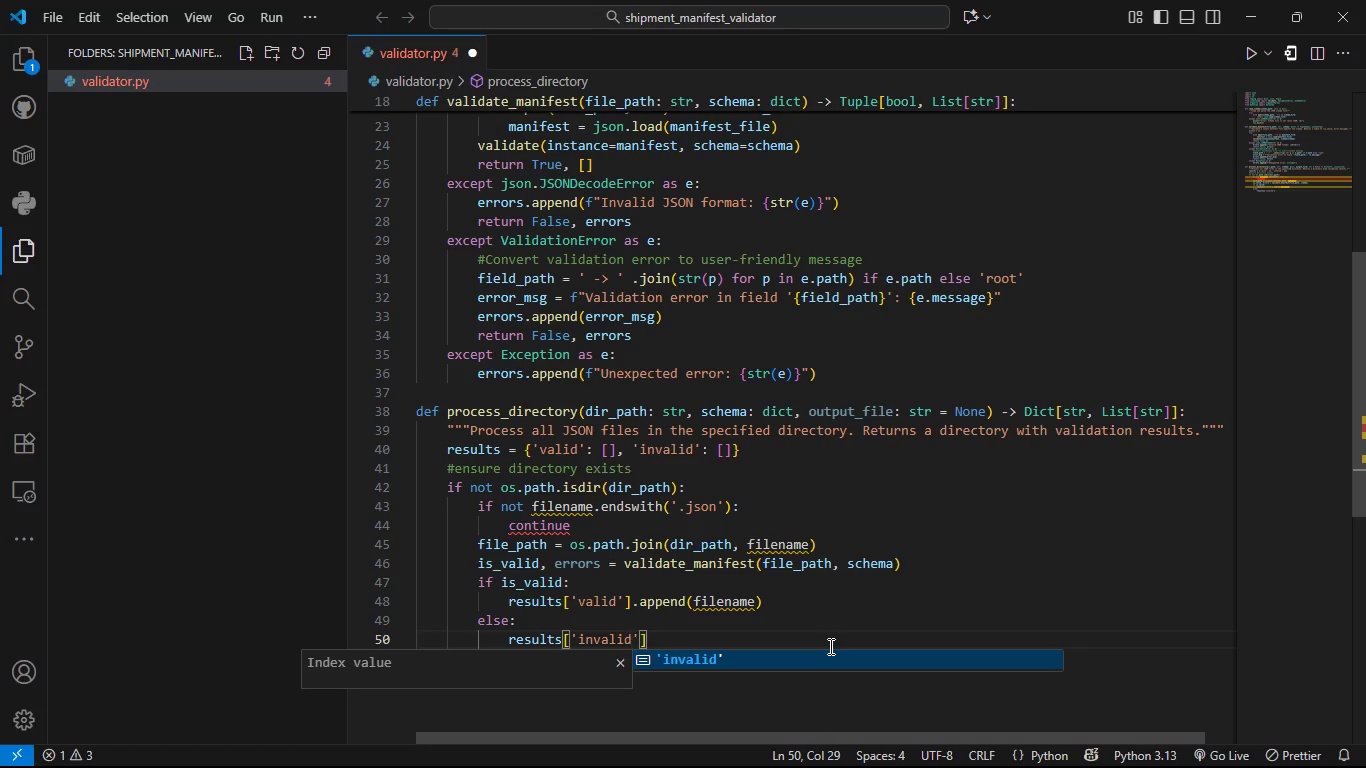 
hold_key(key=E, duration=0.33)
 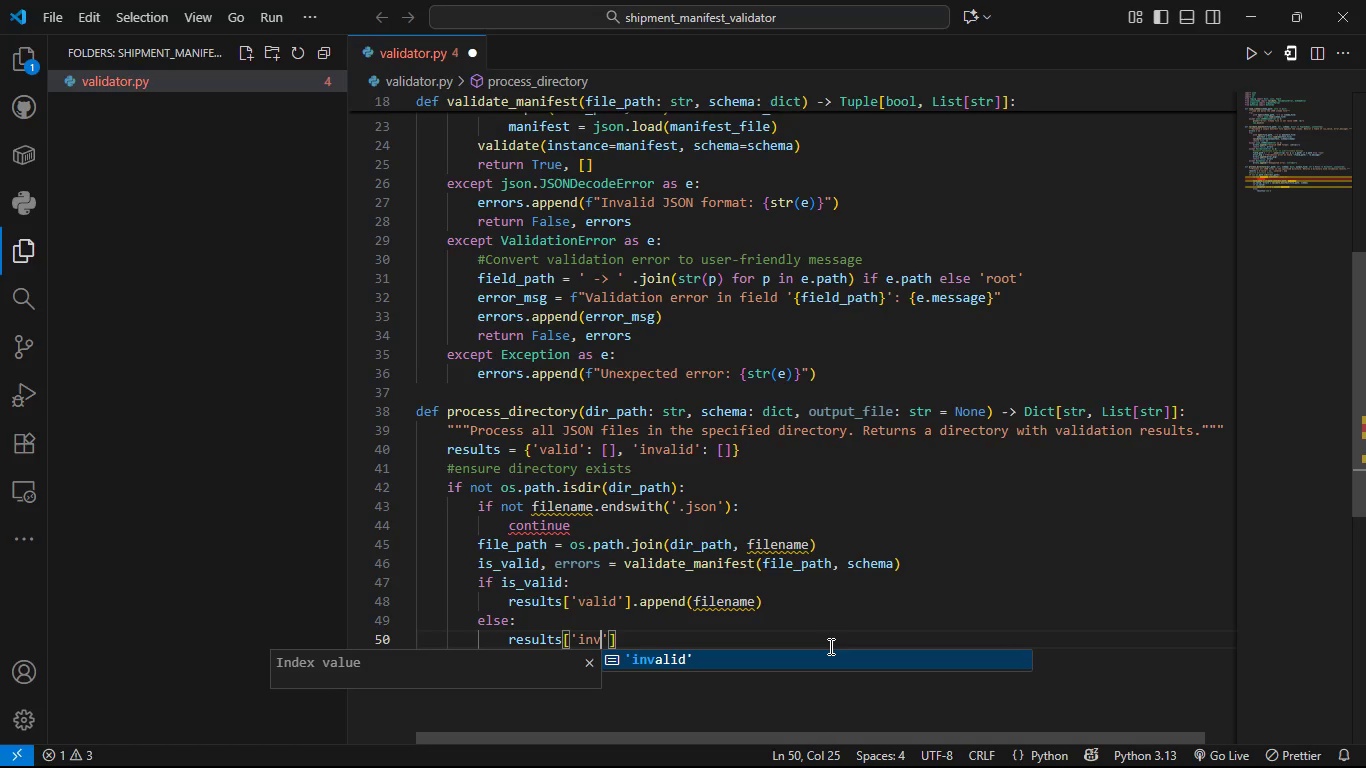 
key(ArrowRight)
 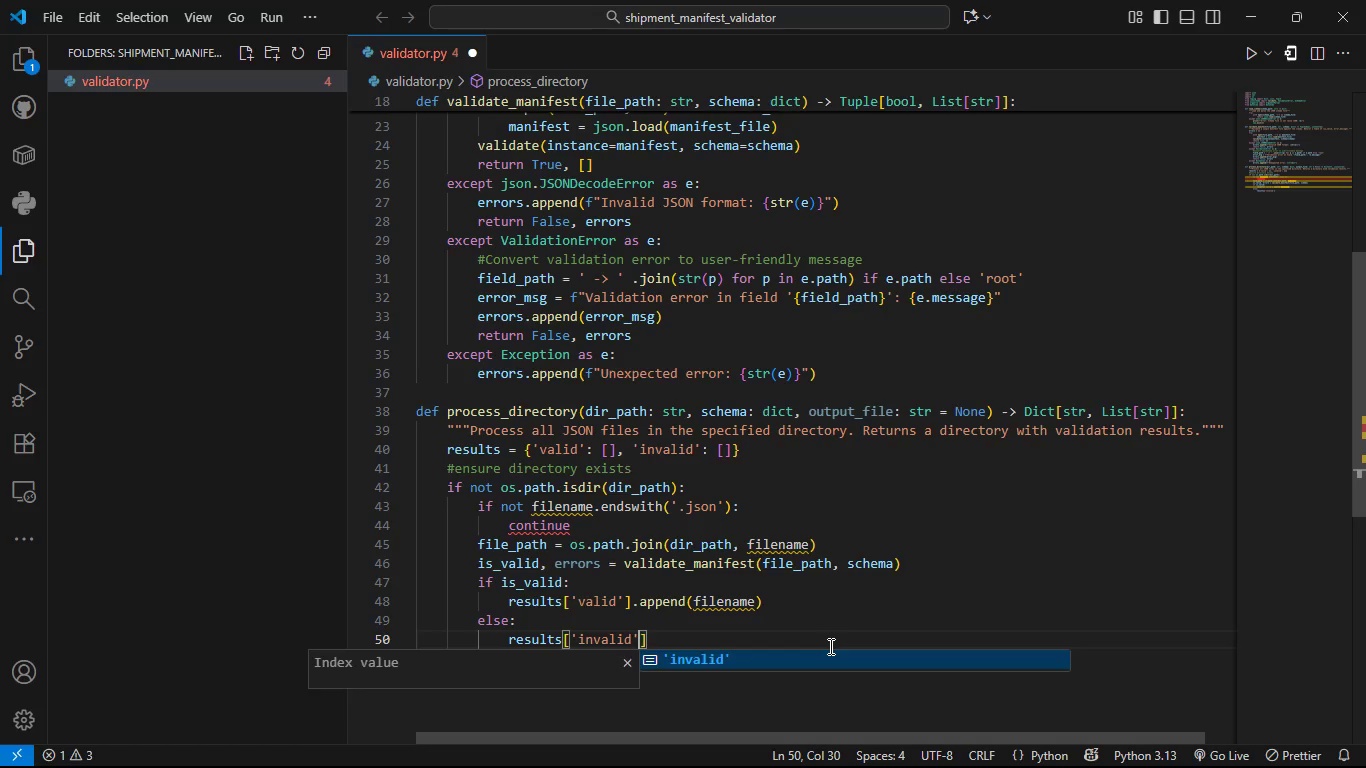 
key(ArrowRight)
 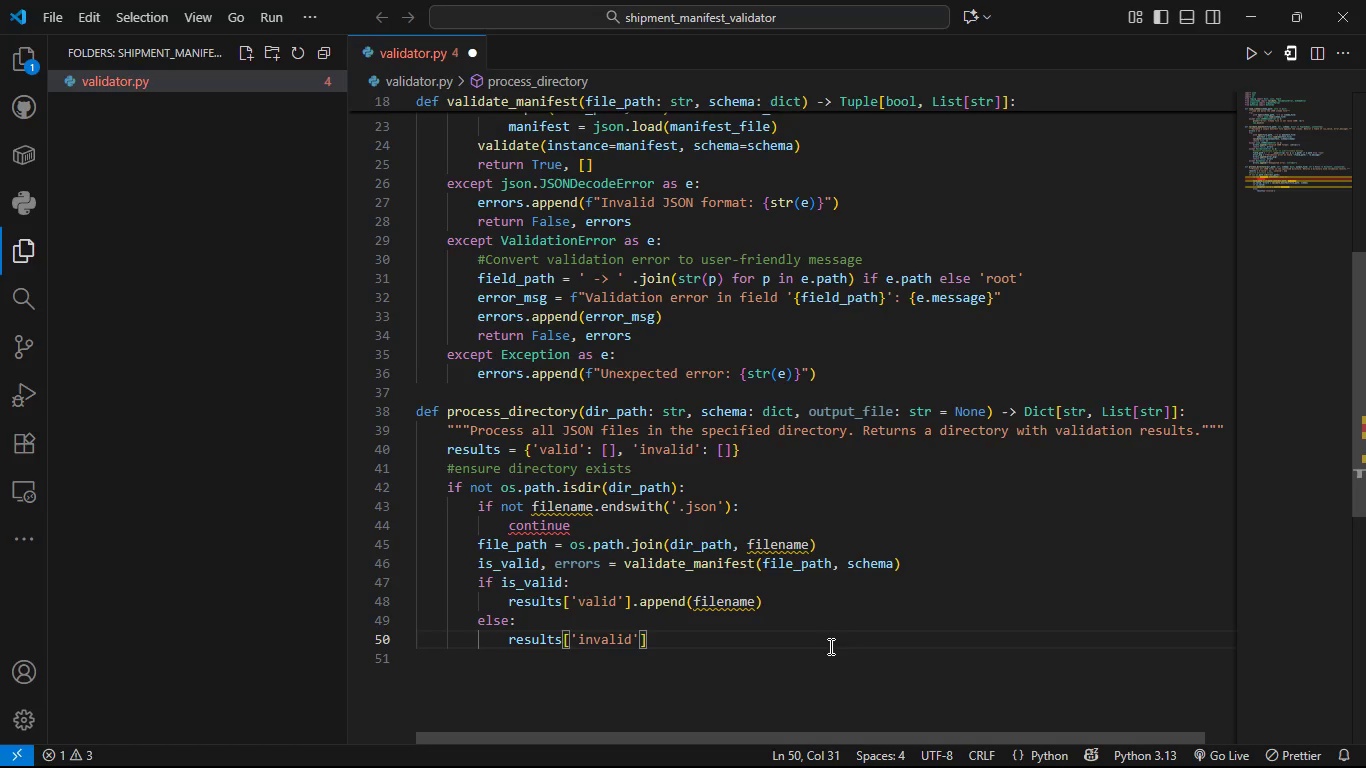 
type(.append()
 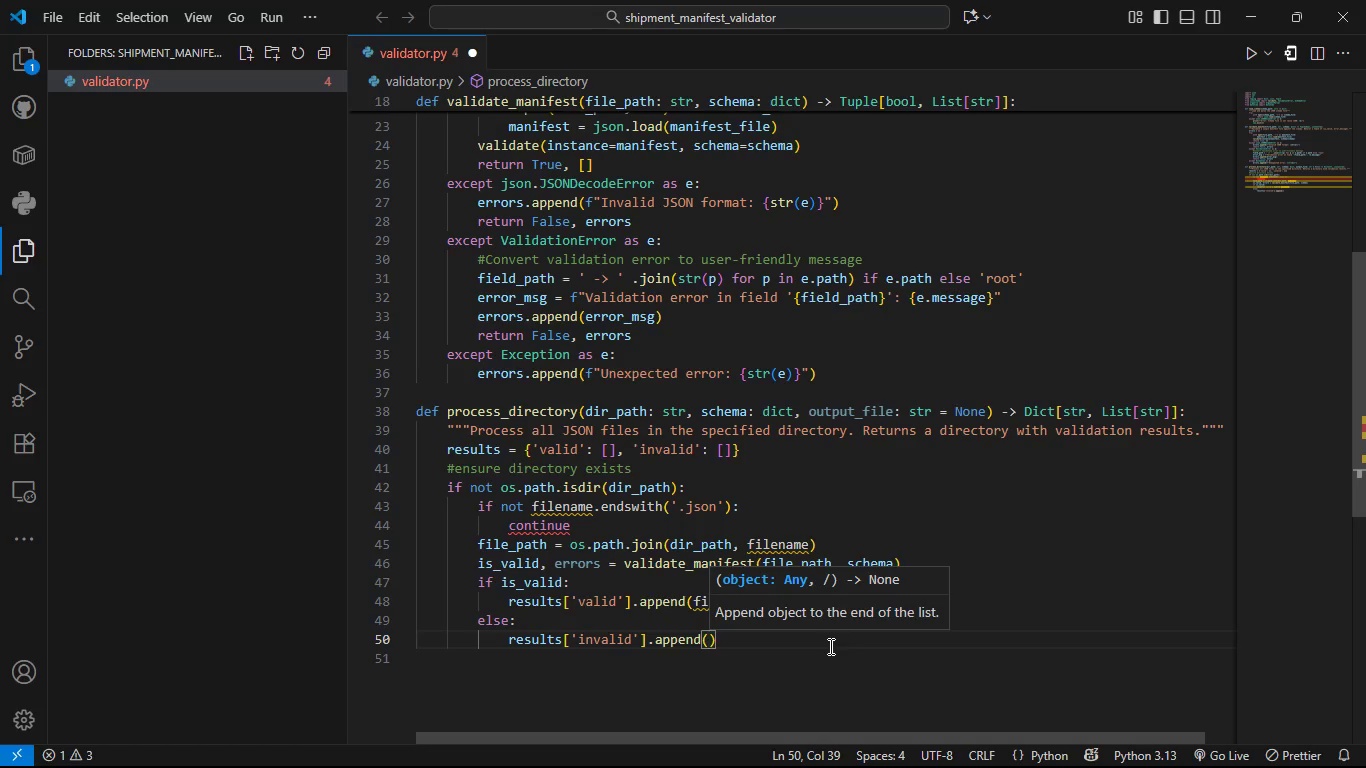 
key(ArrowRight)
 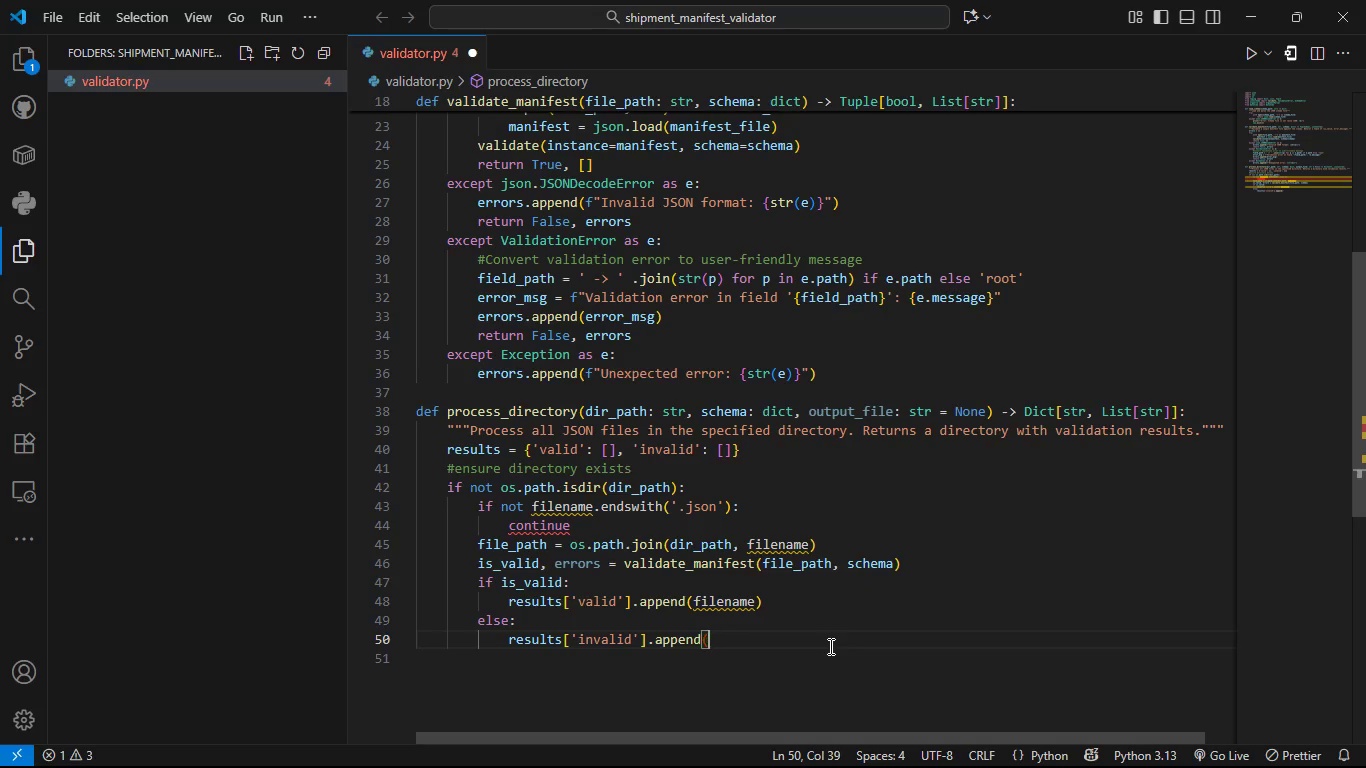 
key(Backspace)
key(Backspace)
key(Backspace)
key(Backspace)
key(Backspace)
key(Backspace)
key(Backspace)
key(Backspace)
key(Backspace)
type([filename)
 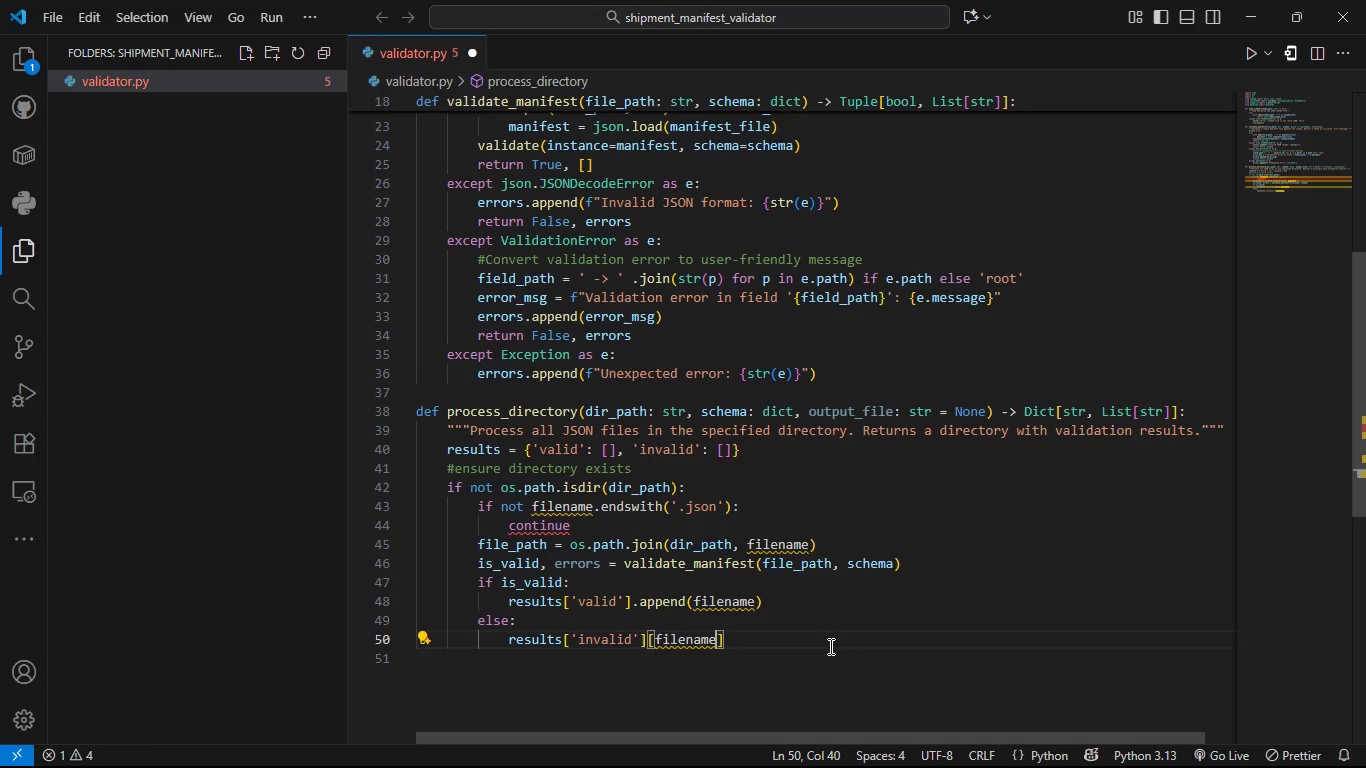 
key(ArrowRight)
 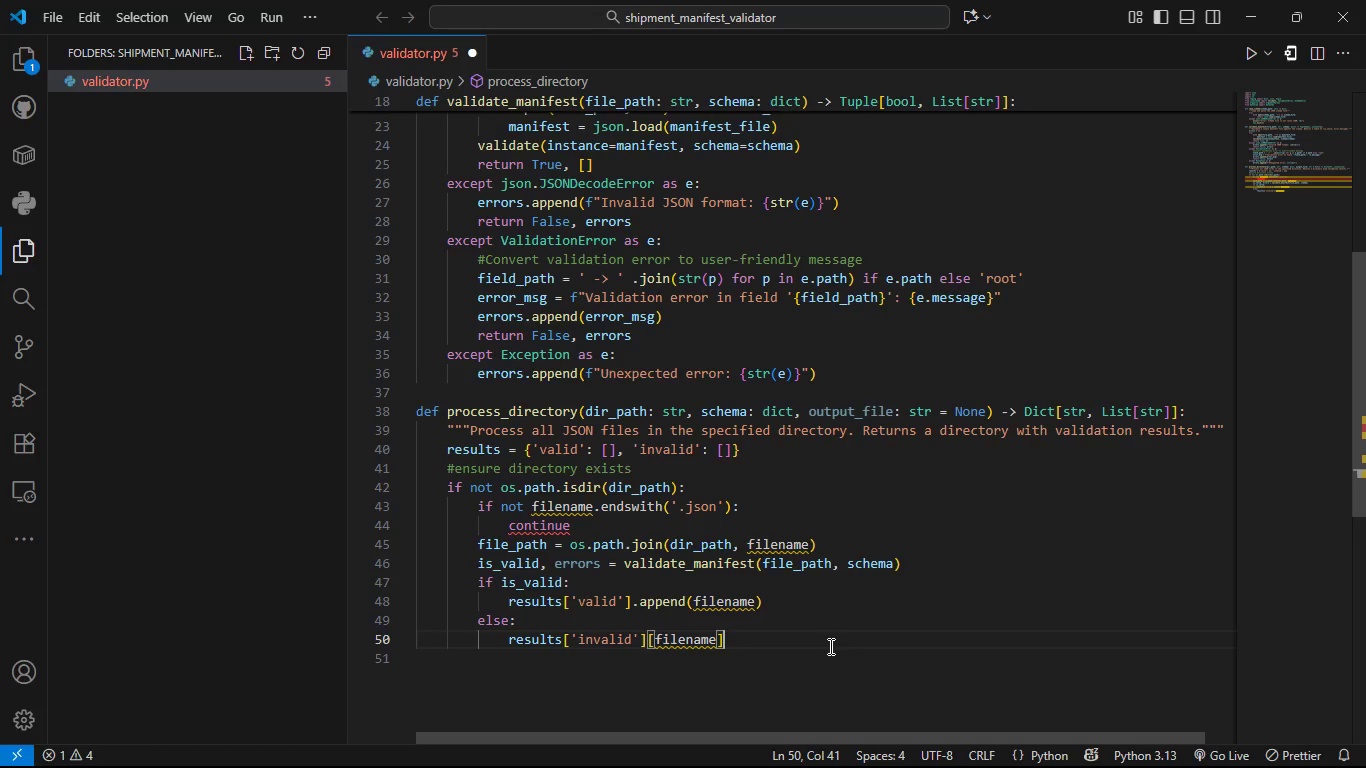 
type( = errors)
 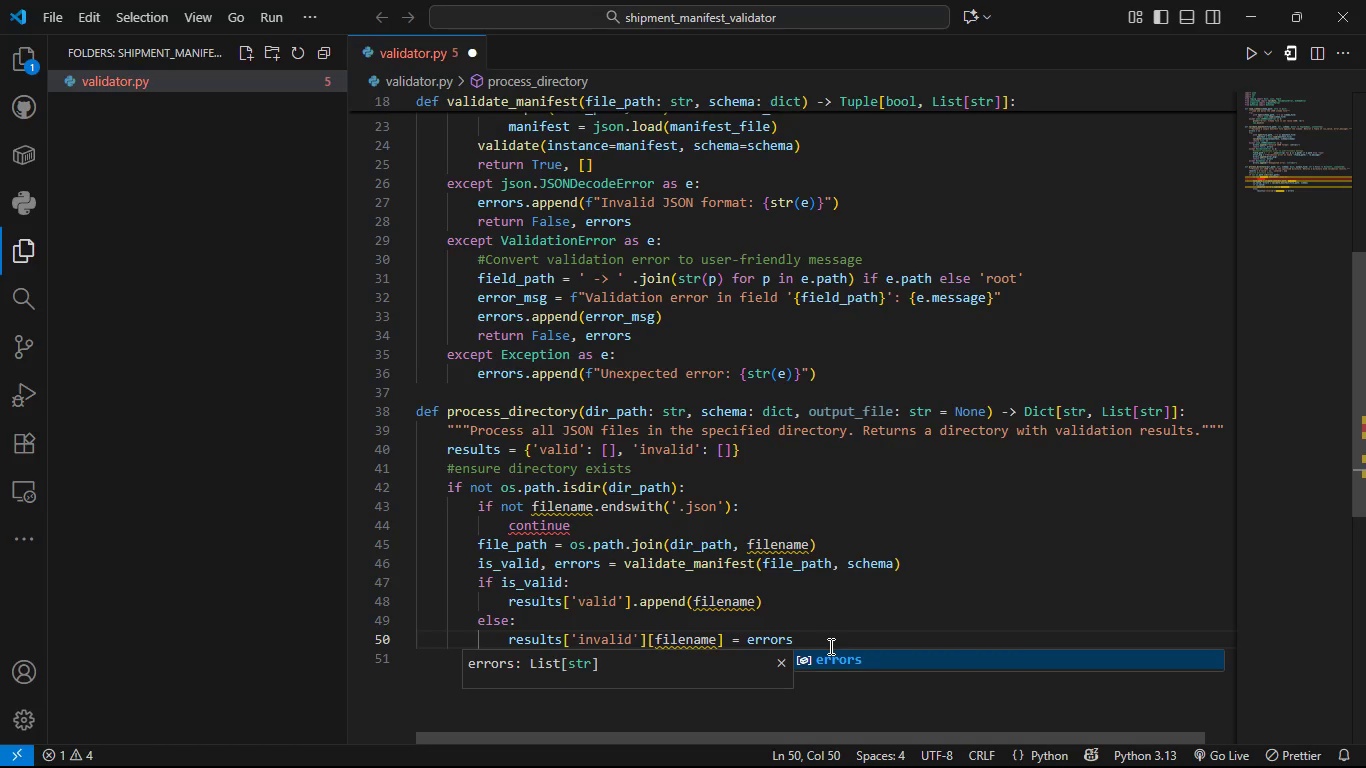 
key(Enter)
 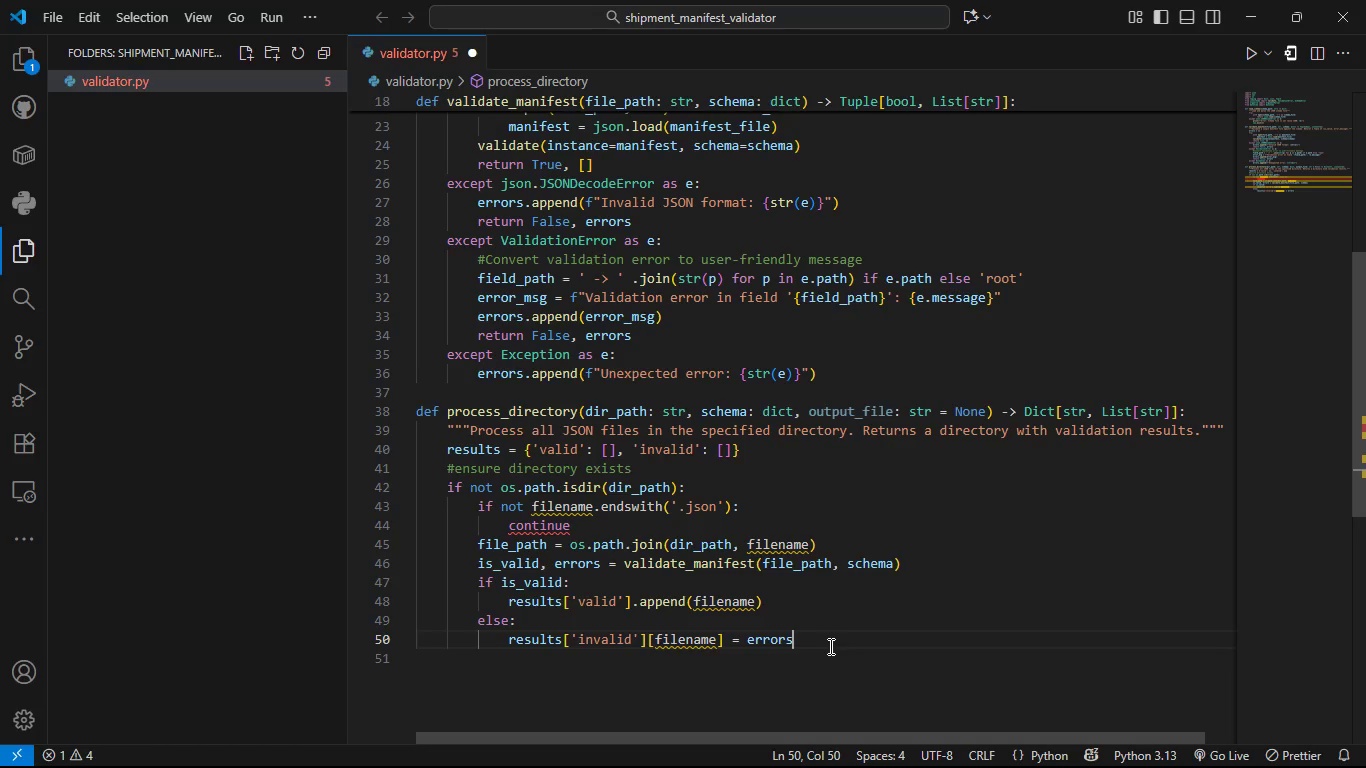 
key(Enter)
 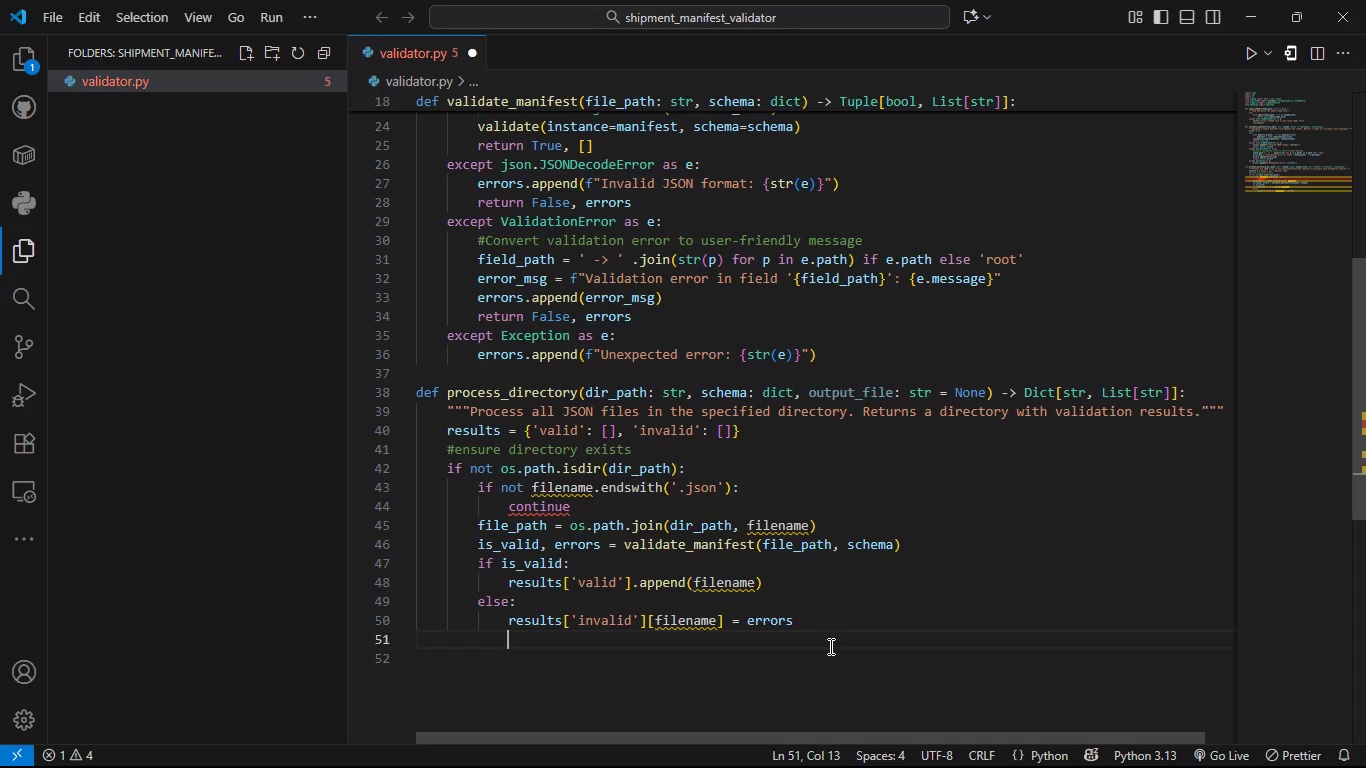 
key(Backspace)
 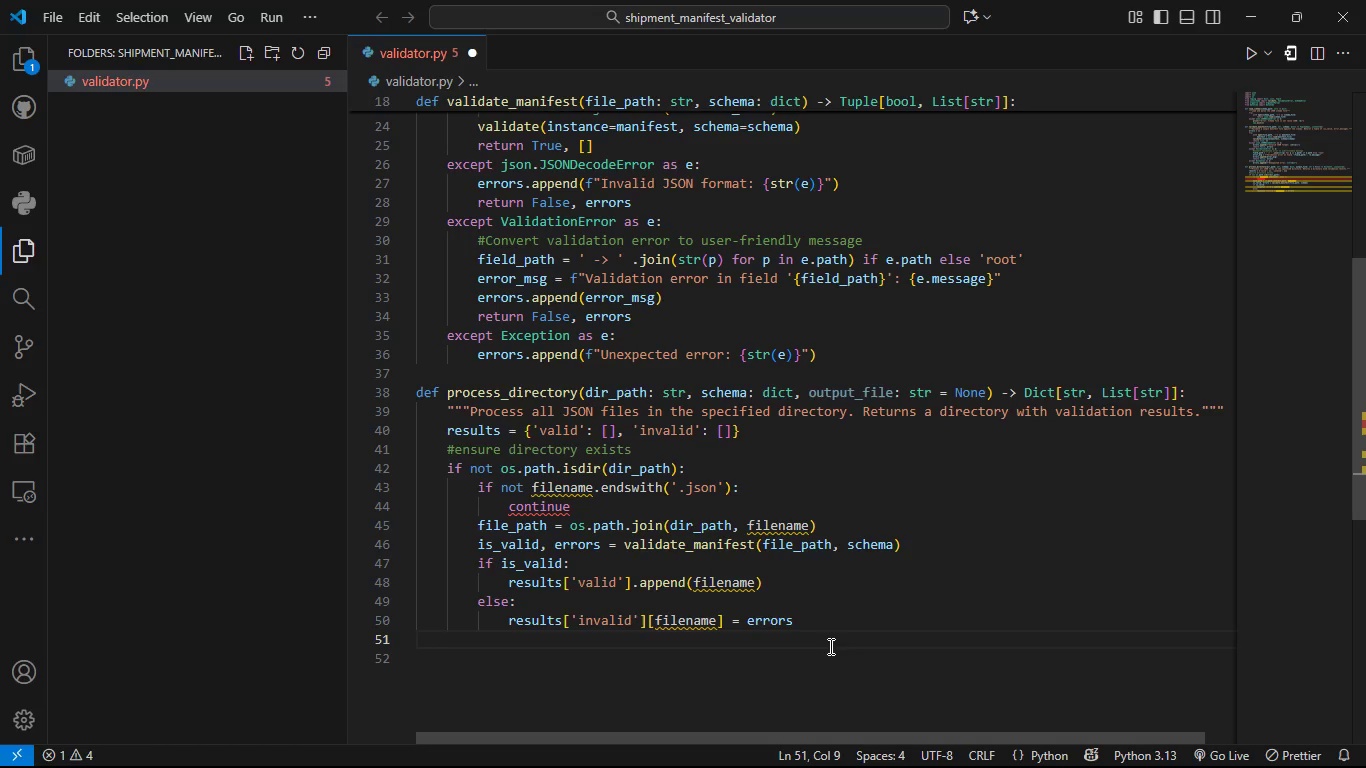 
key(Backspace)
 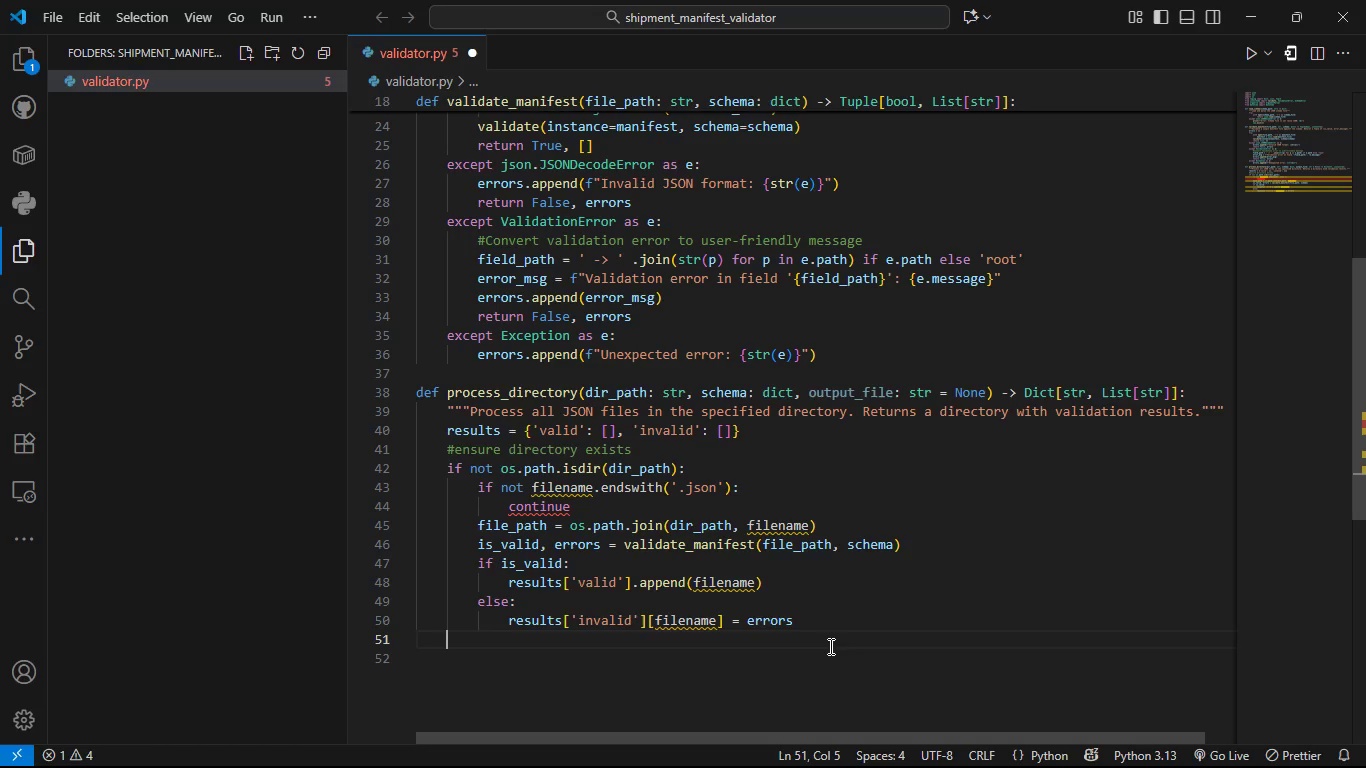 
wait(21.05)
 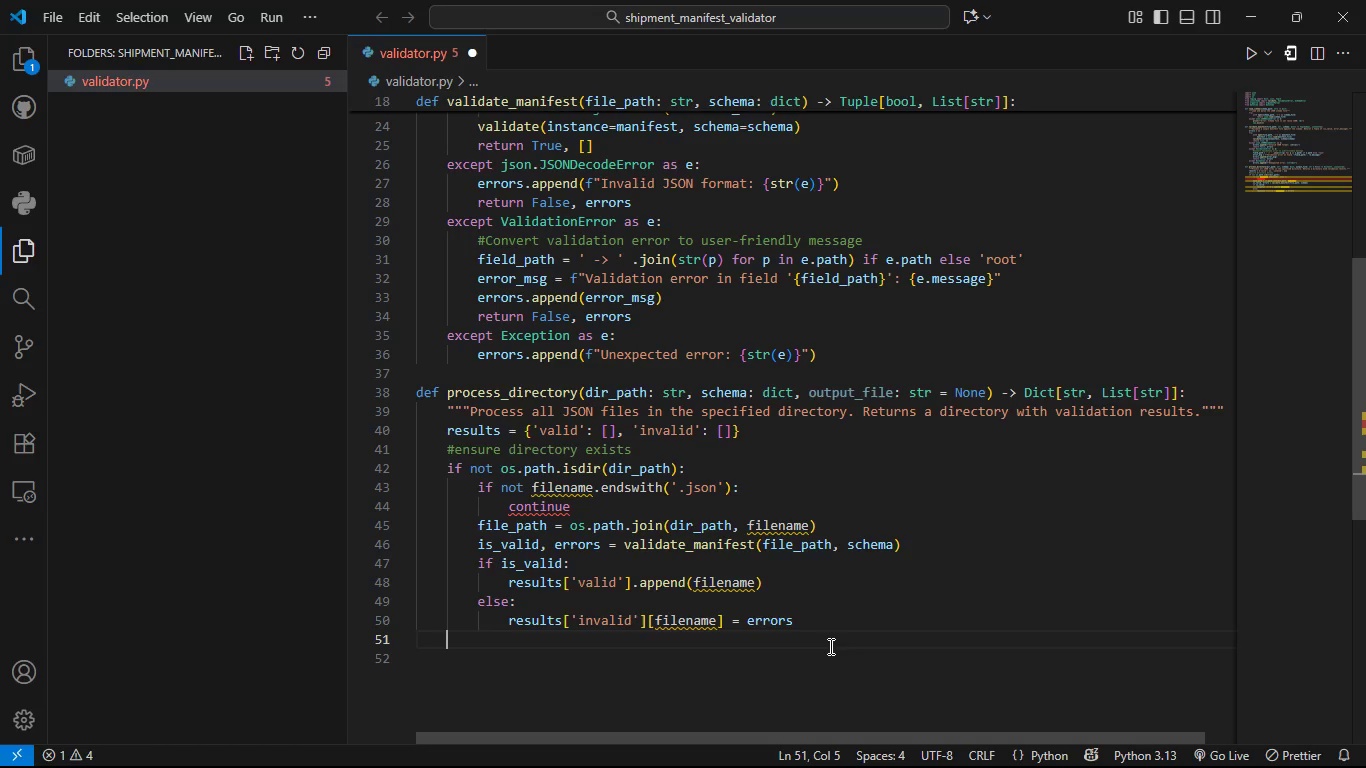 
left_click([433, 397])
 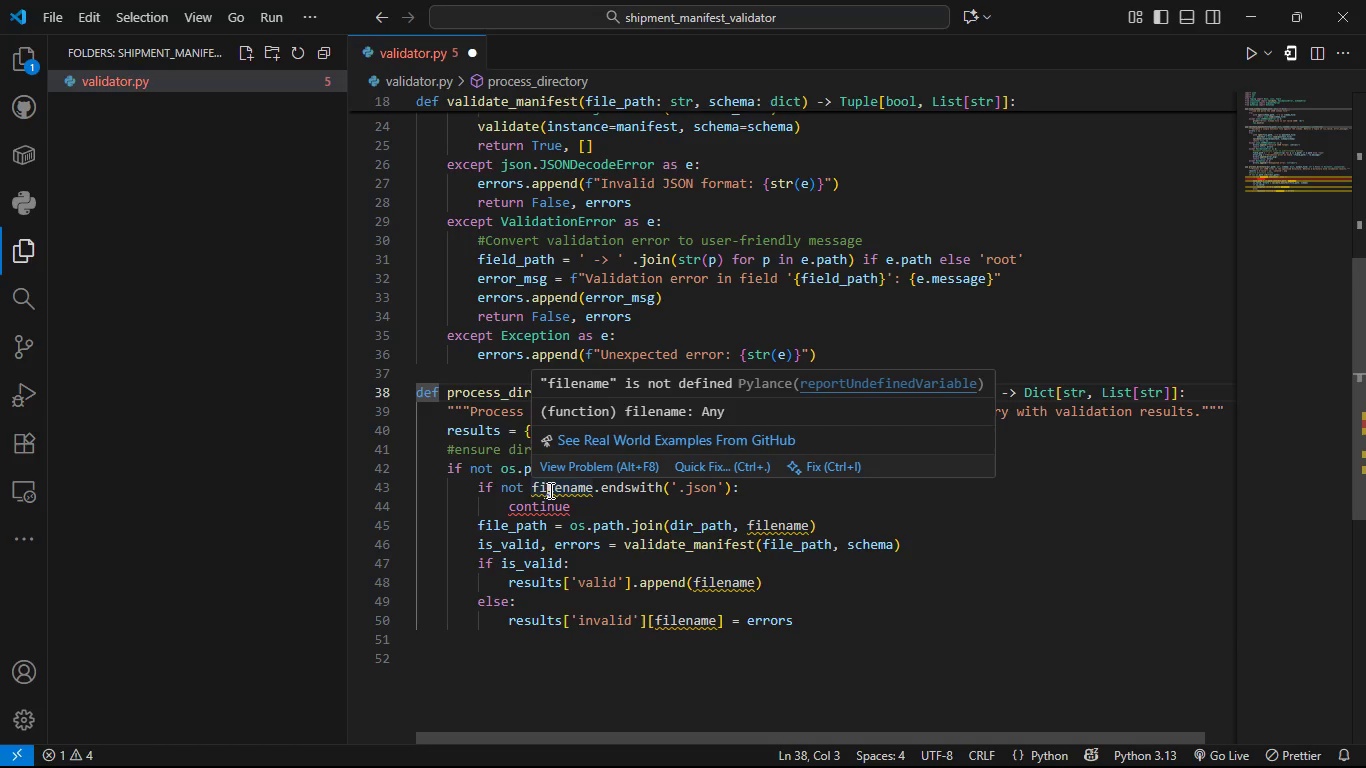 
wait(5.88)
 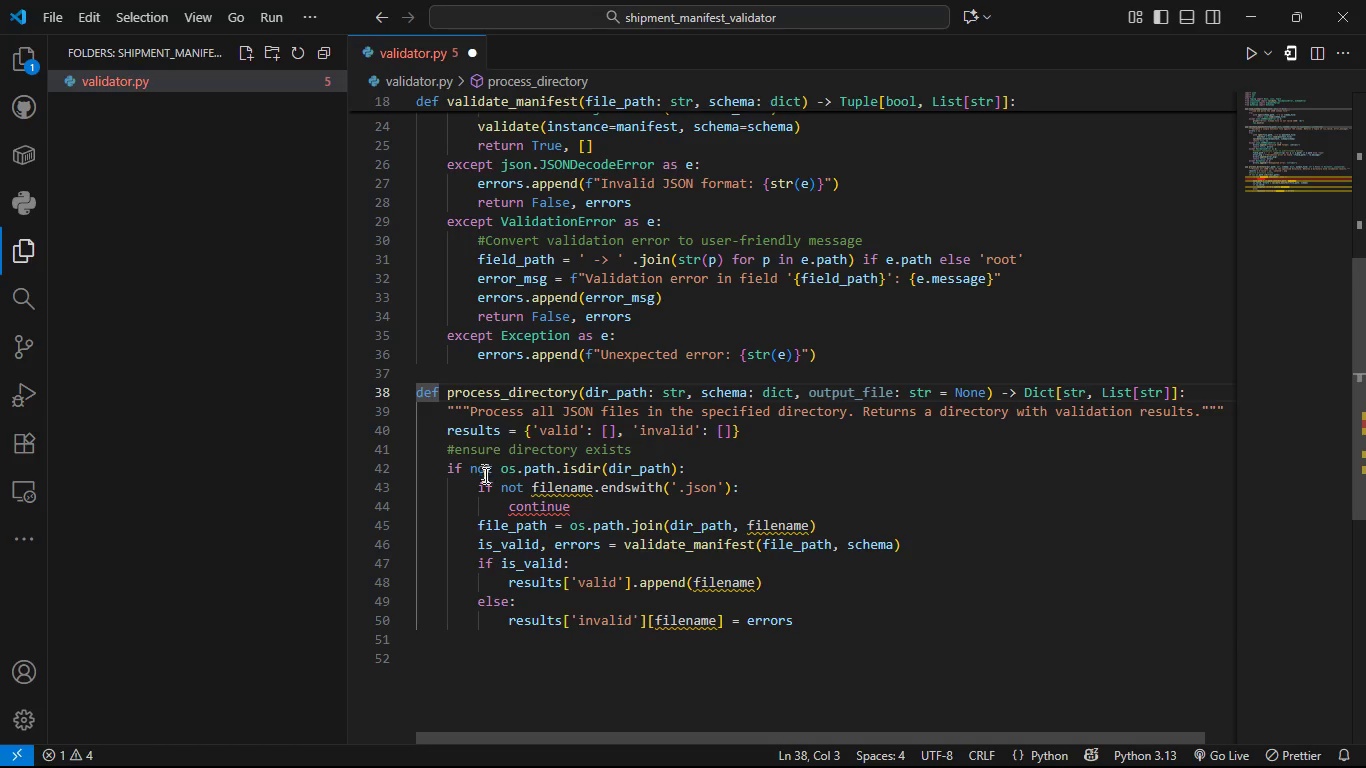 
left_click([443, 465])
 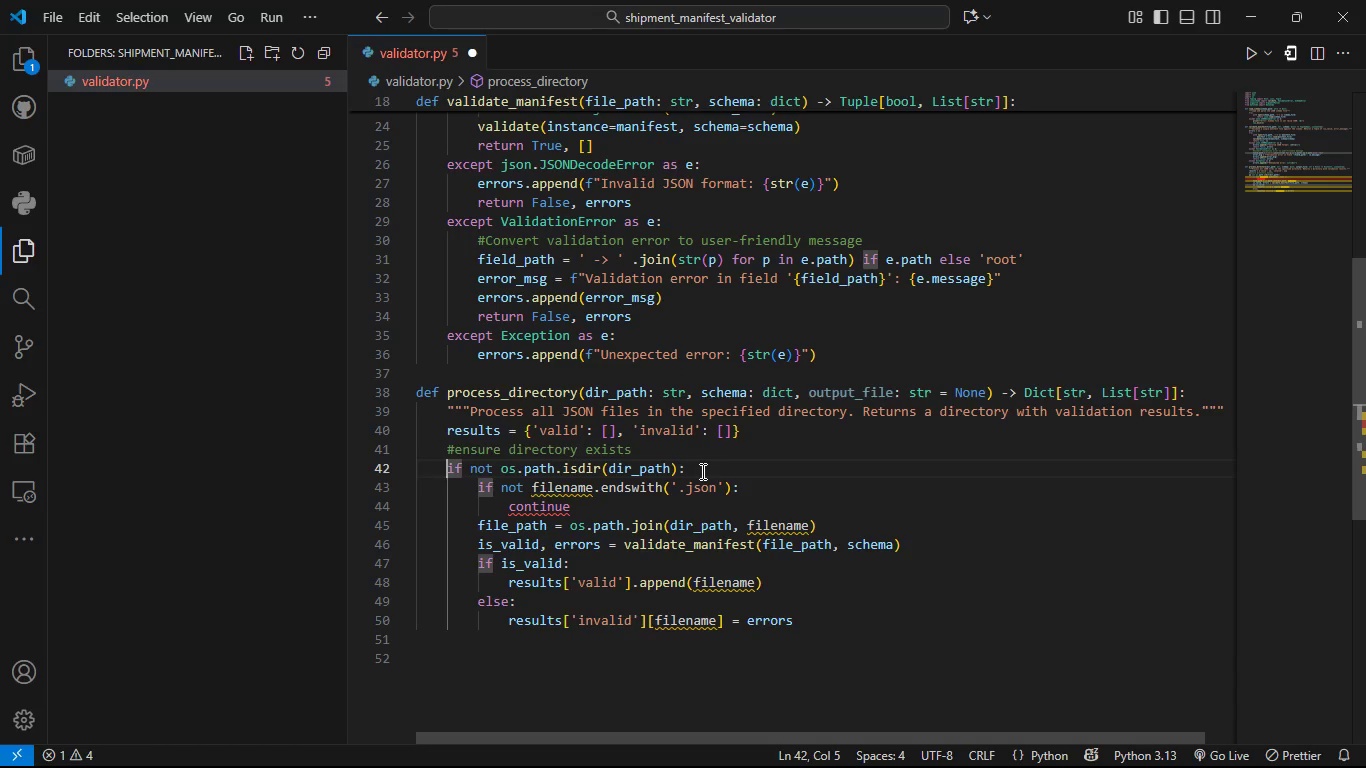 
wait(6.44)
 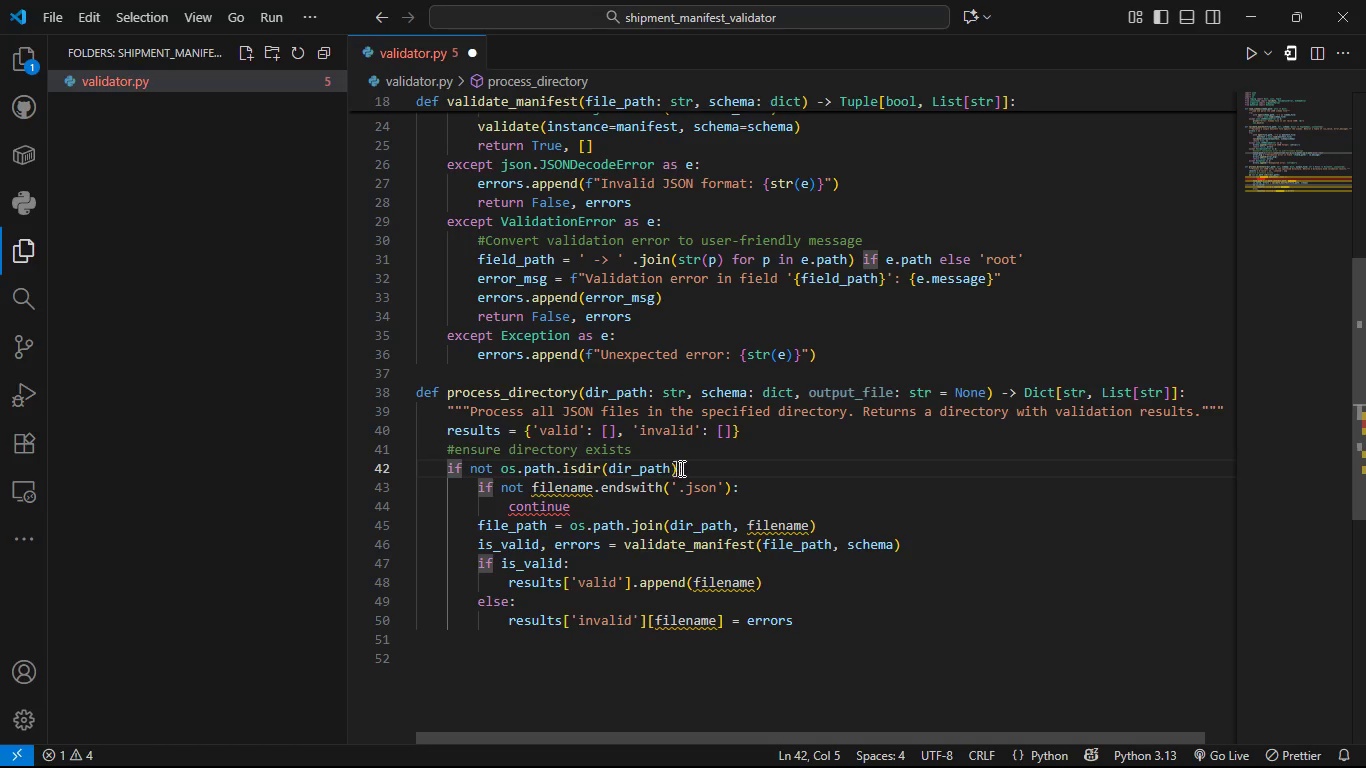 
left_click([701, 471])
 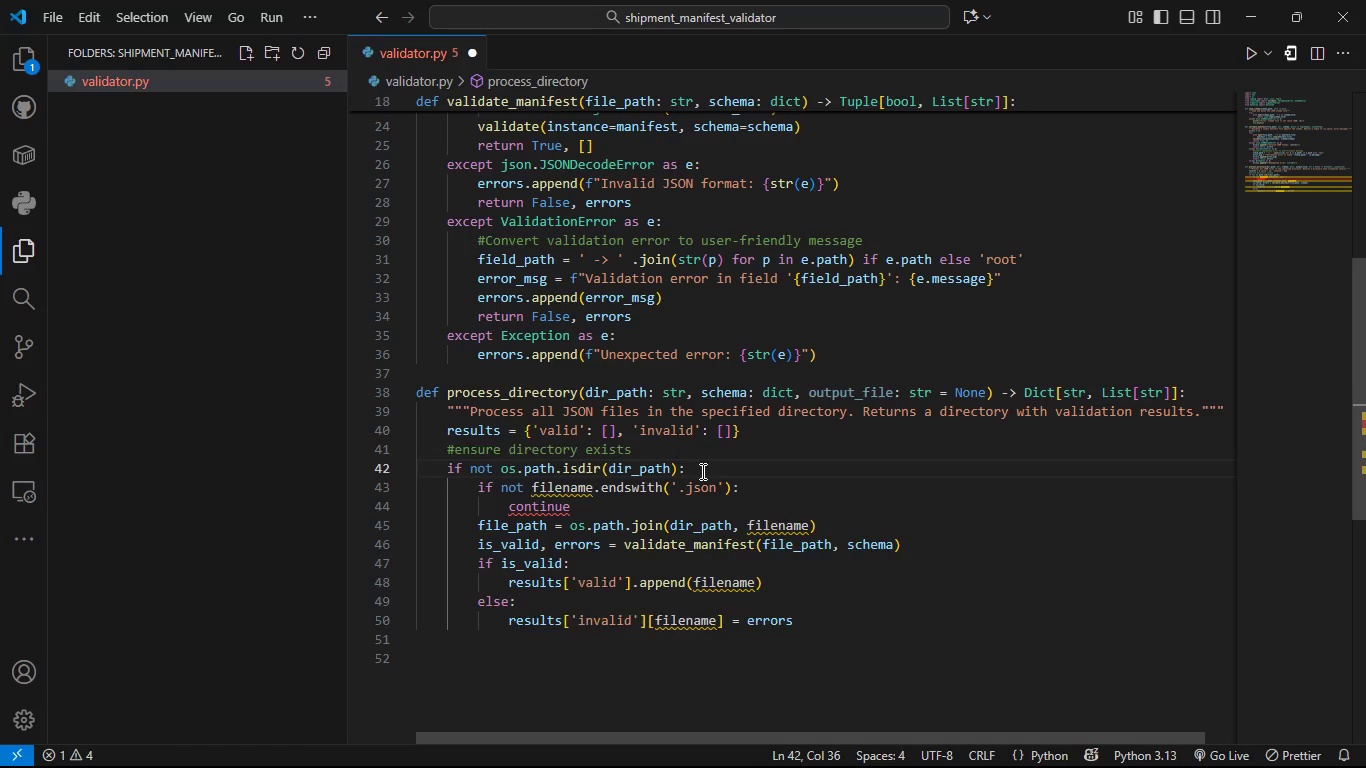 
key(Enter)
 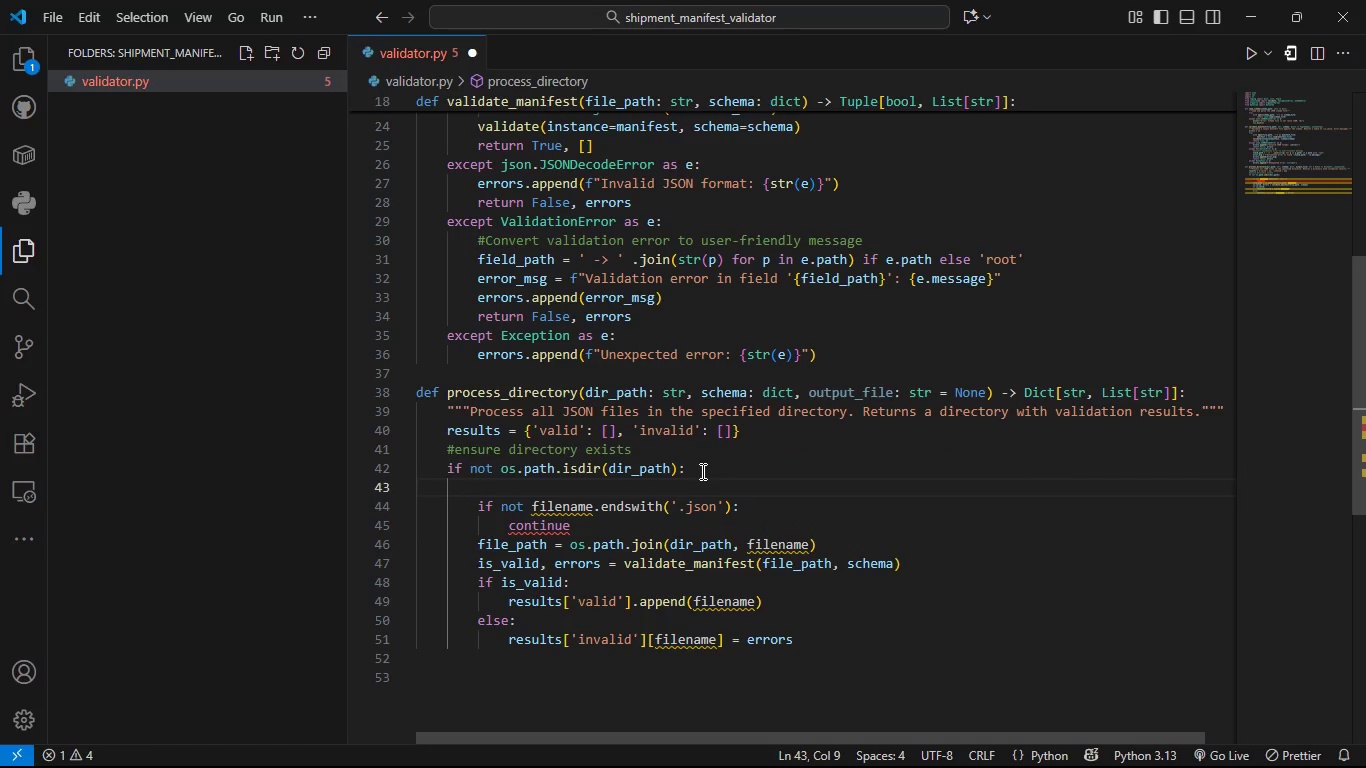 
wait(5.91)
 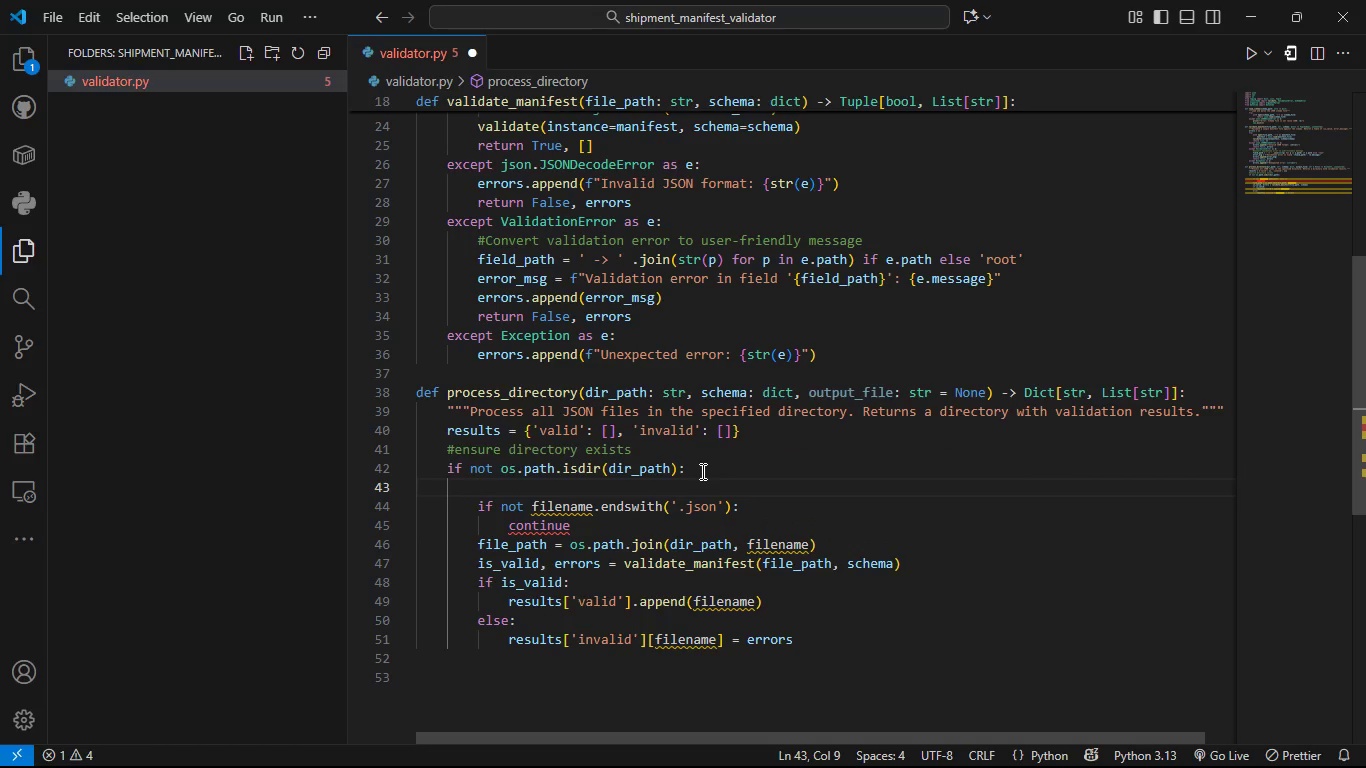 
type(PRINT)
key(Tab)
type((')
key(Backspace)
type(F"ER)
key(Backspace)
type(rrorL)
key(Backspace)
type(: Direcp)
key(Backspace)
type(o)
key(Backspace)
type(tory not found)
 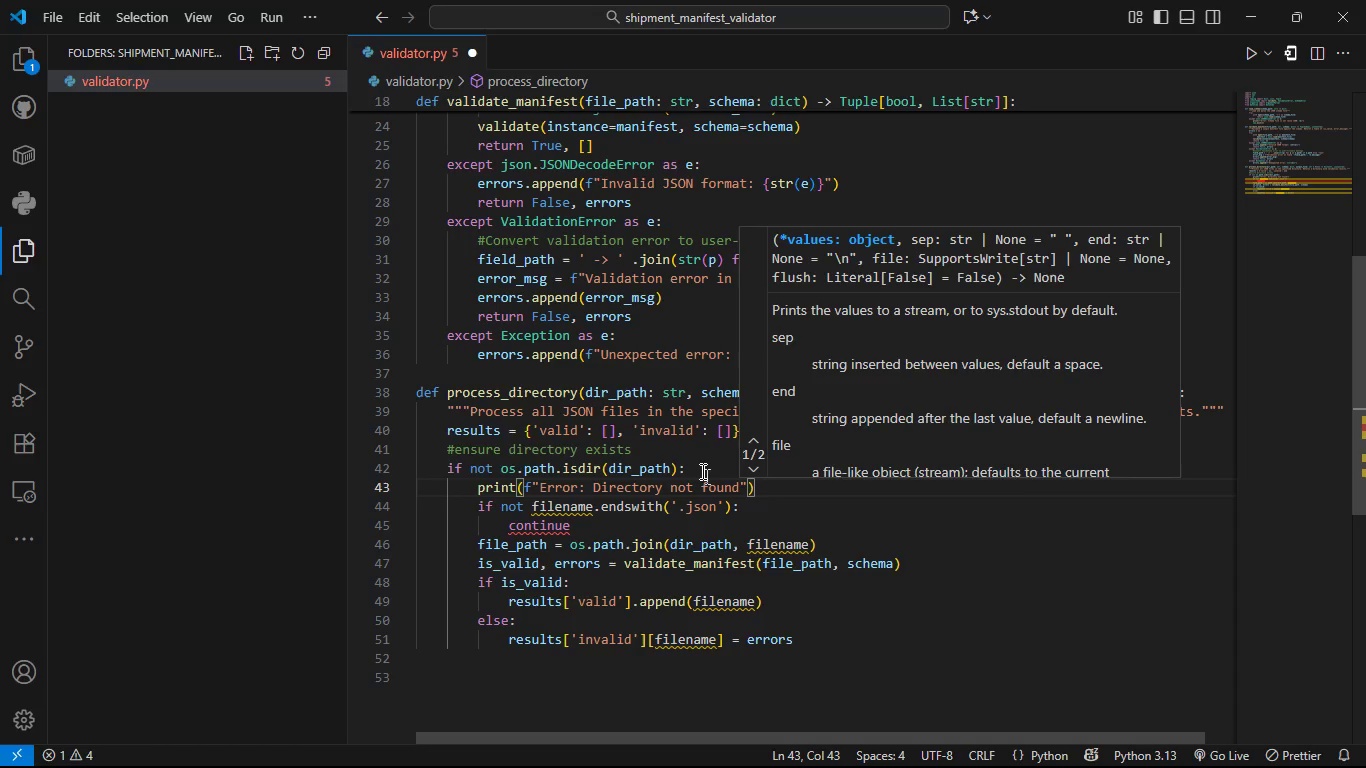 
 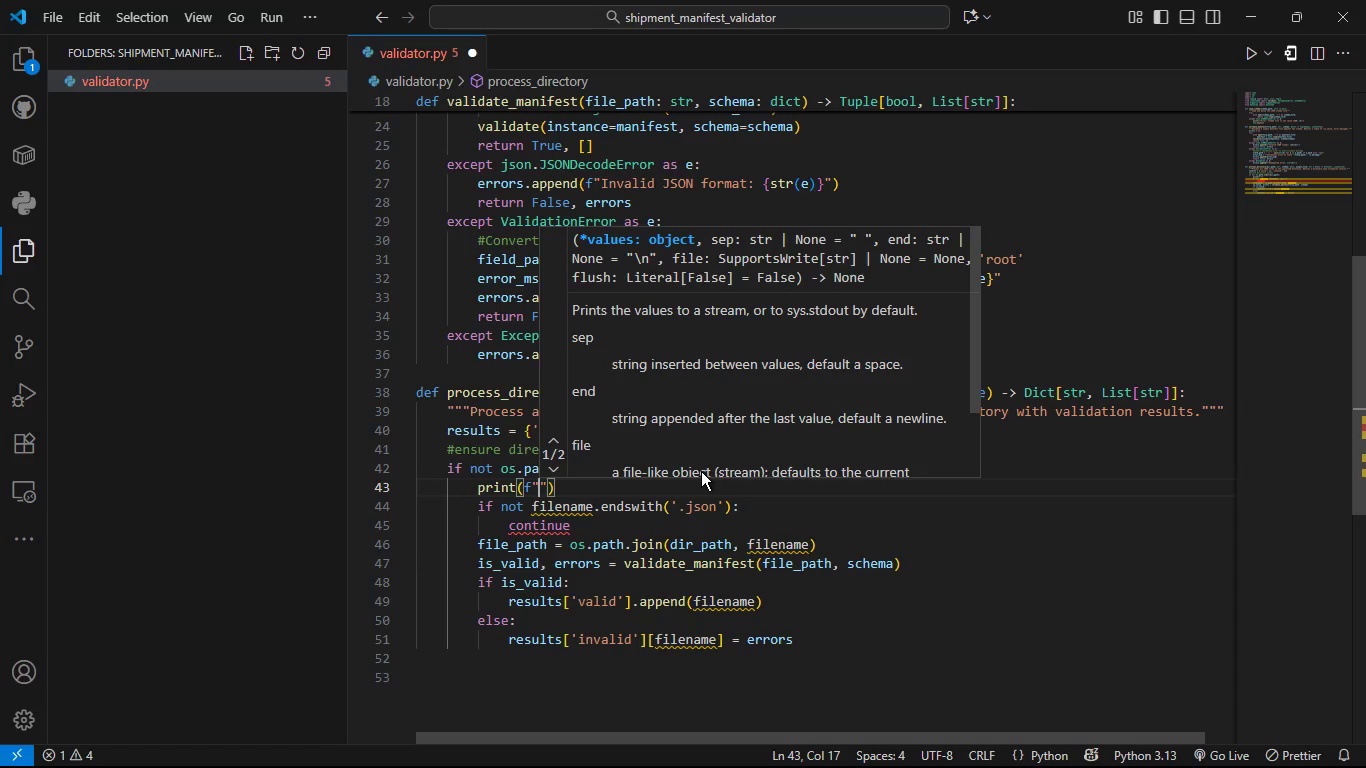 
hold_key(key=CapsLock, duration=0.44)
 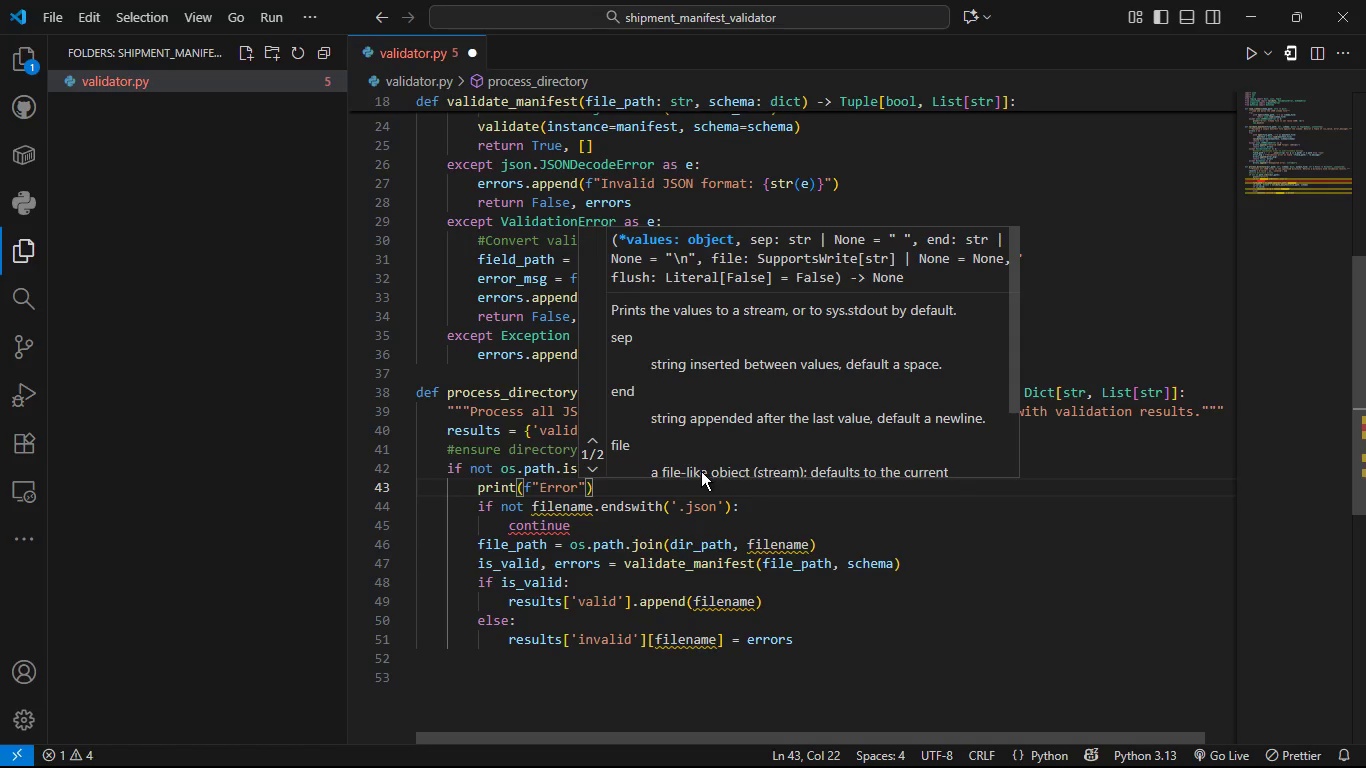 
key(ArrowRight)
 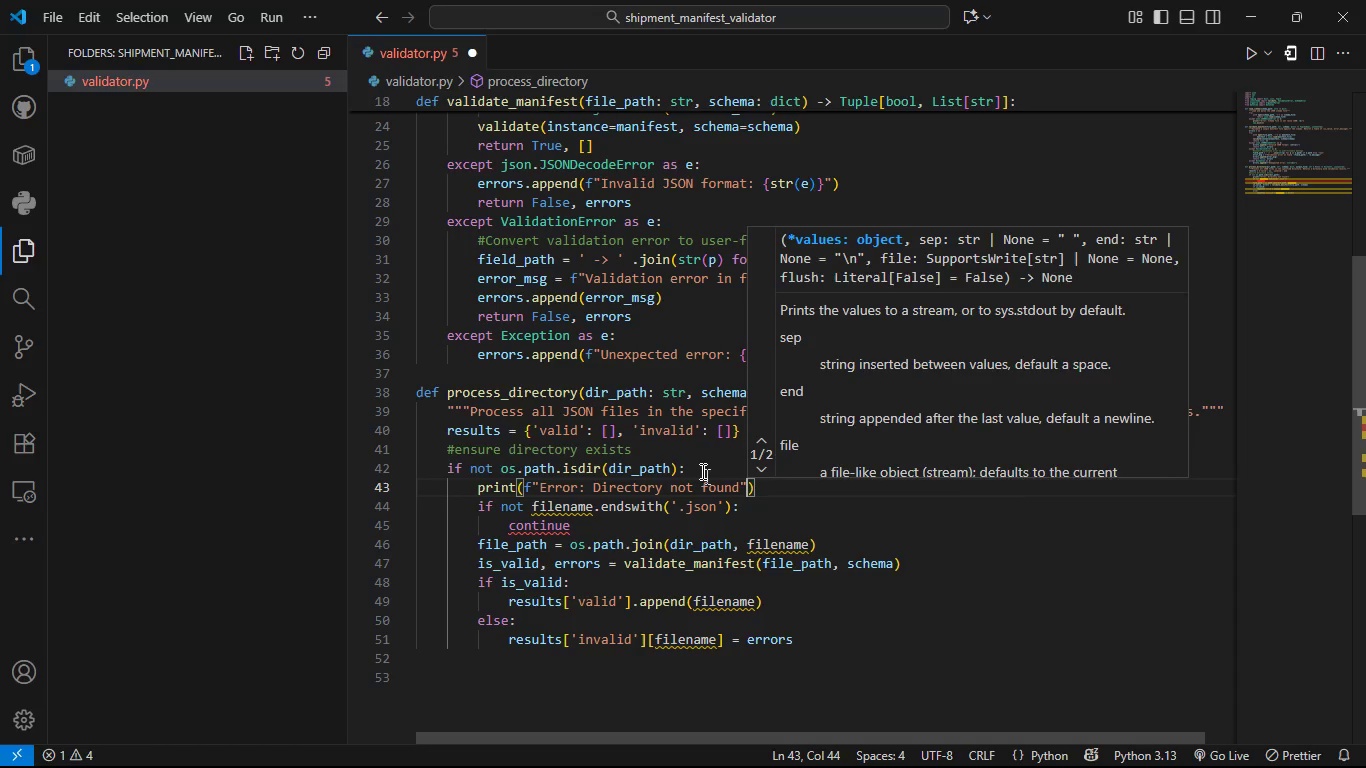 
key(ArrowRight)
 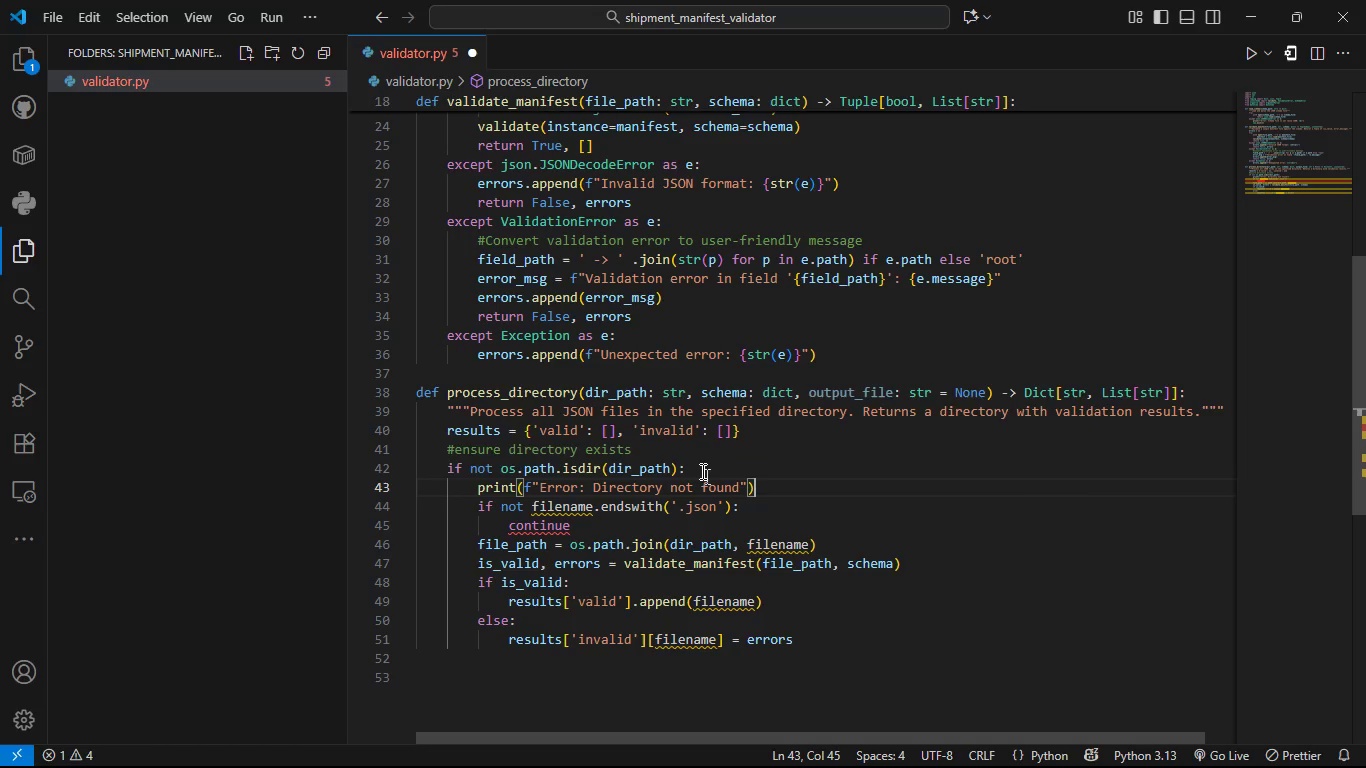 
key(Shift+Semicolon)
 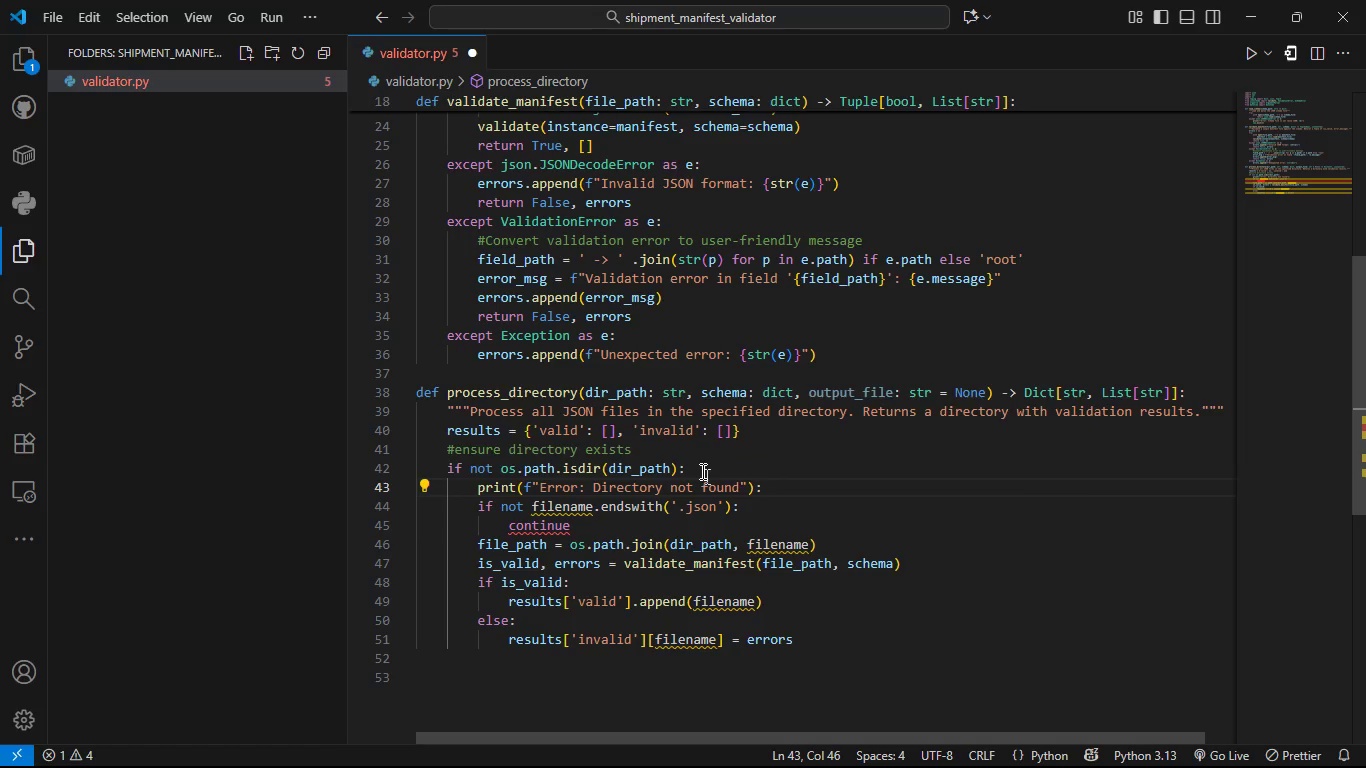 
key(Enter)
 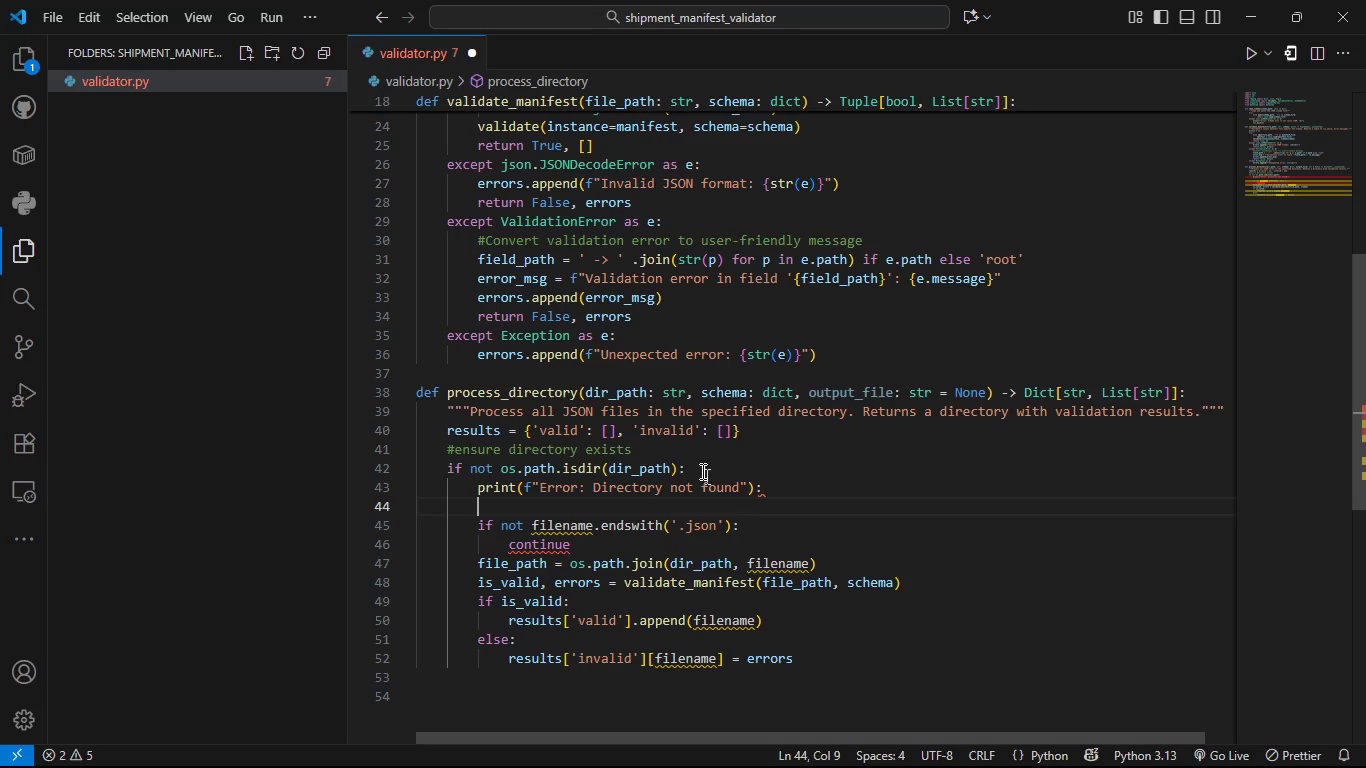 
wait(5.57)
 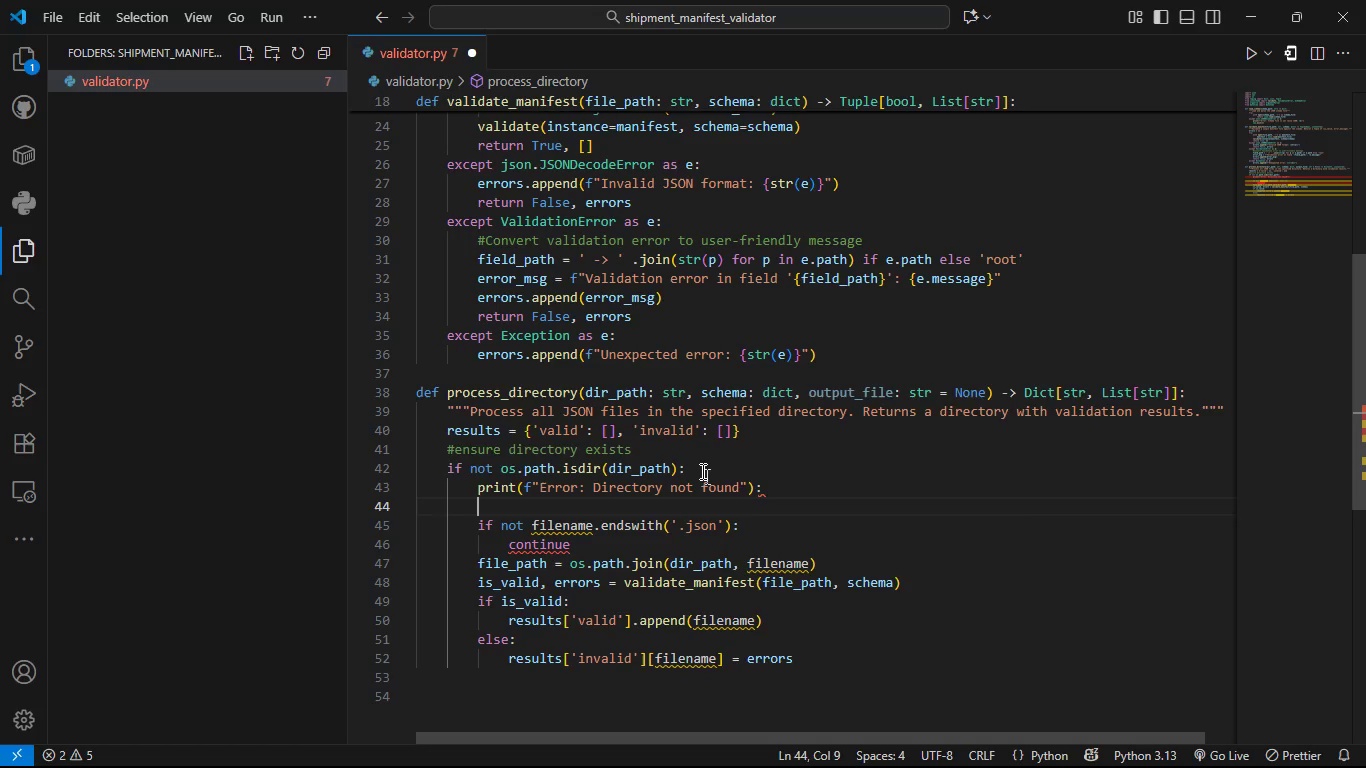 
key(Tab)
key(Backspace)
key(Backspace)
key(Backspace)
key(Backspace)
type( {DIR)
 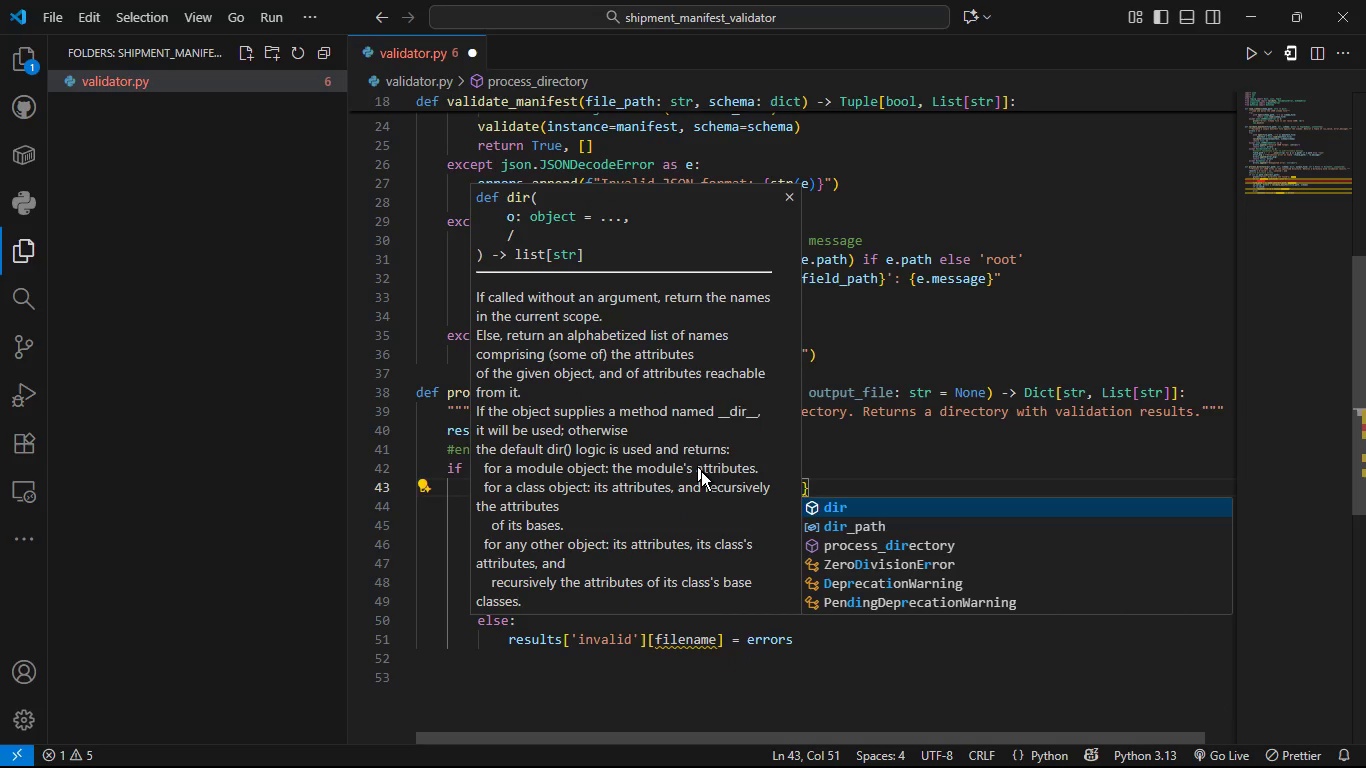 
key(ArrowDown)
 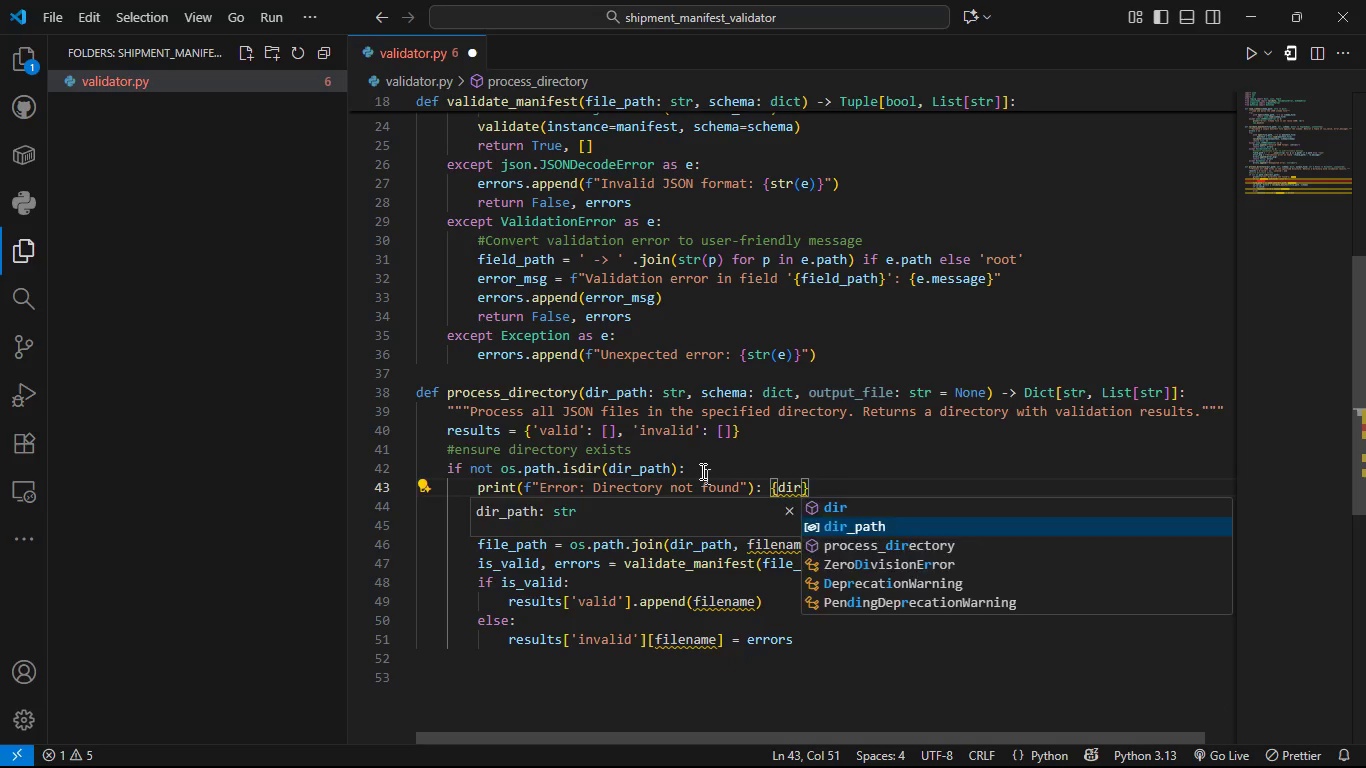 
key(Tab)
 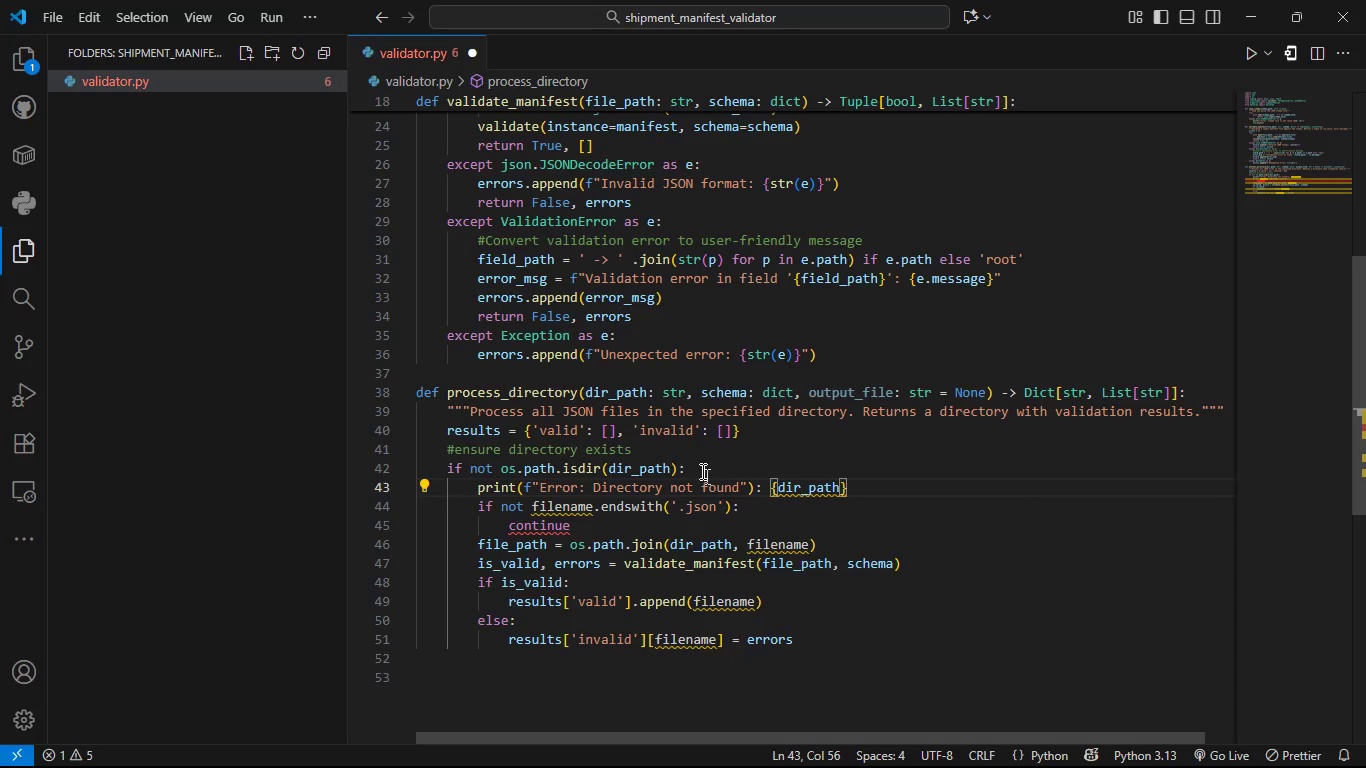 
key(ArrowRight)
 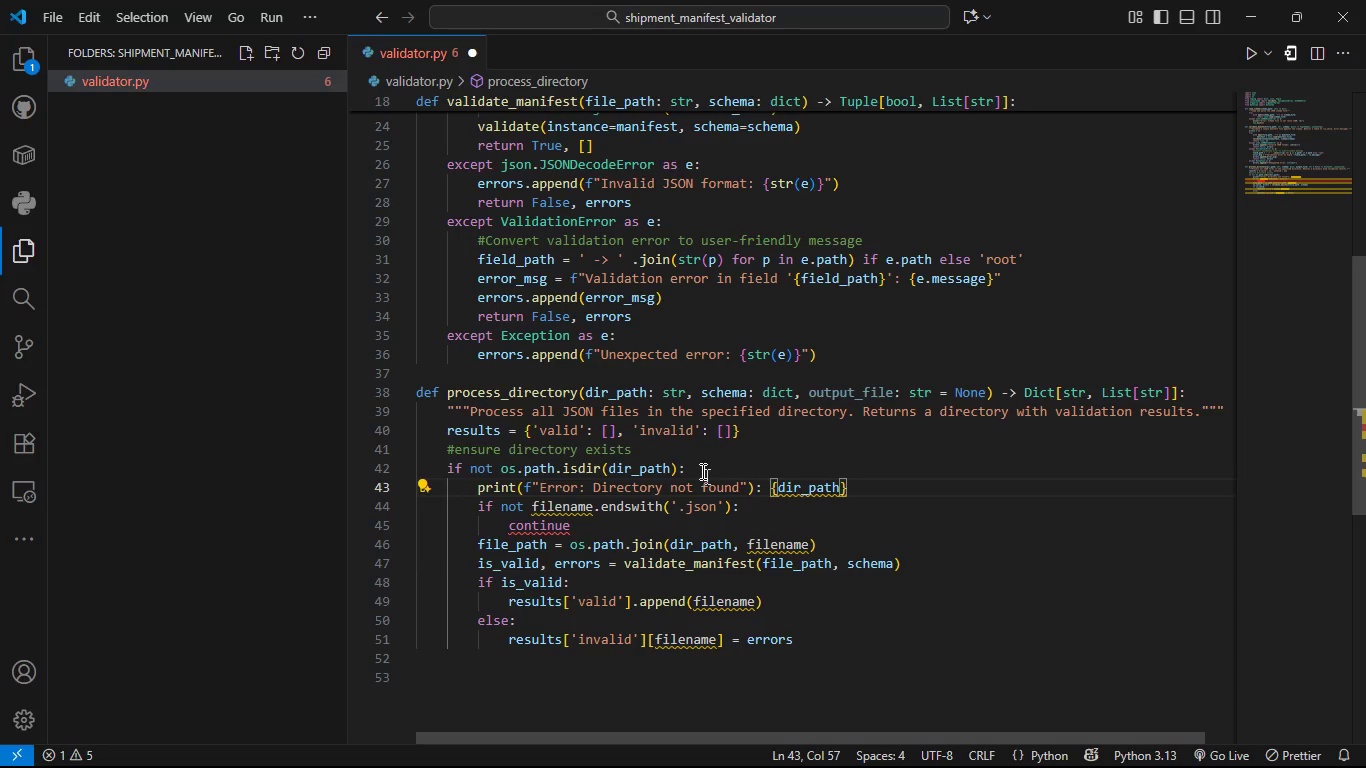 
key(ArrowLeft)
 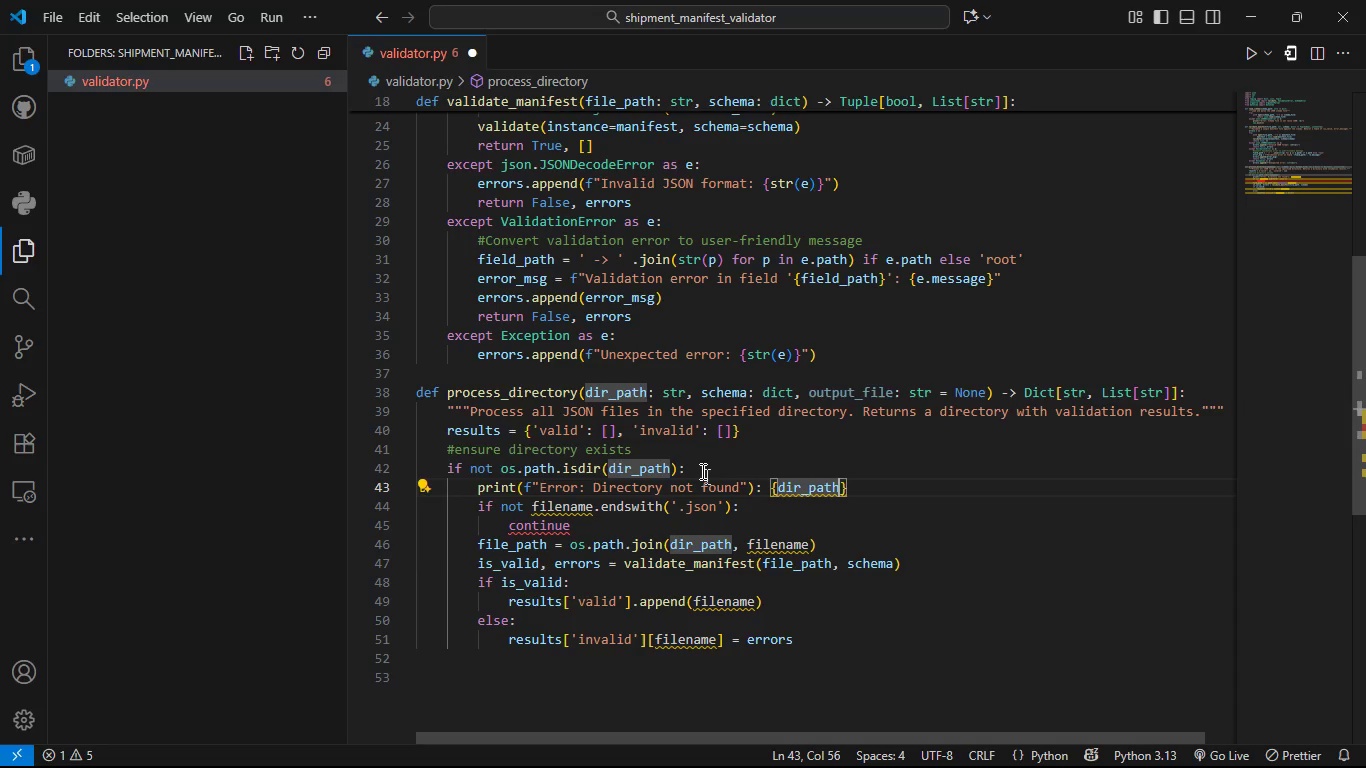 
key(ArrowLeft)
 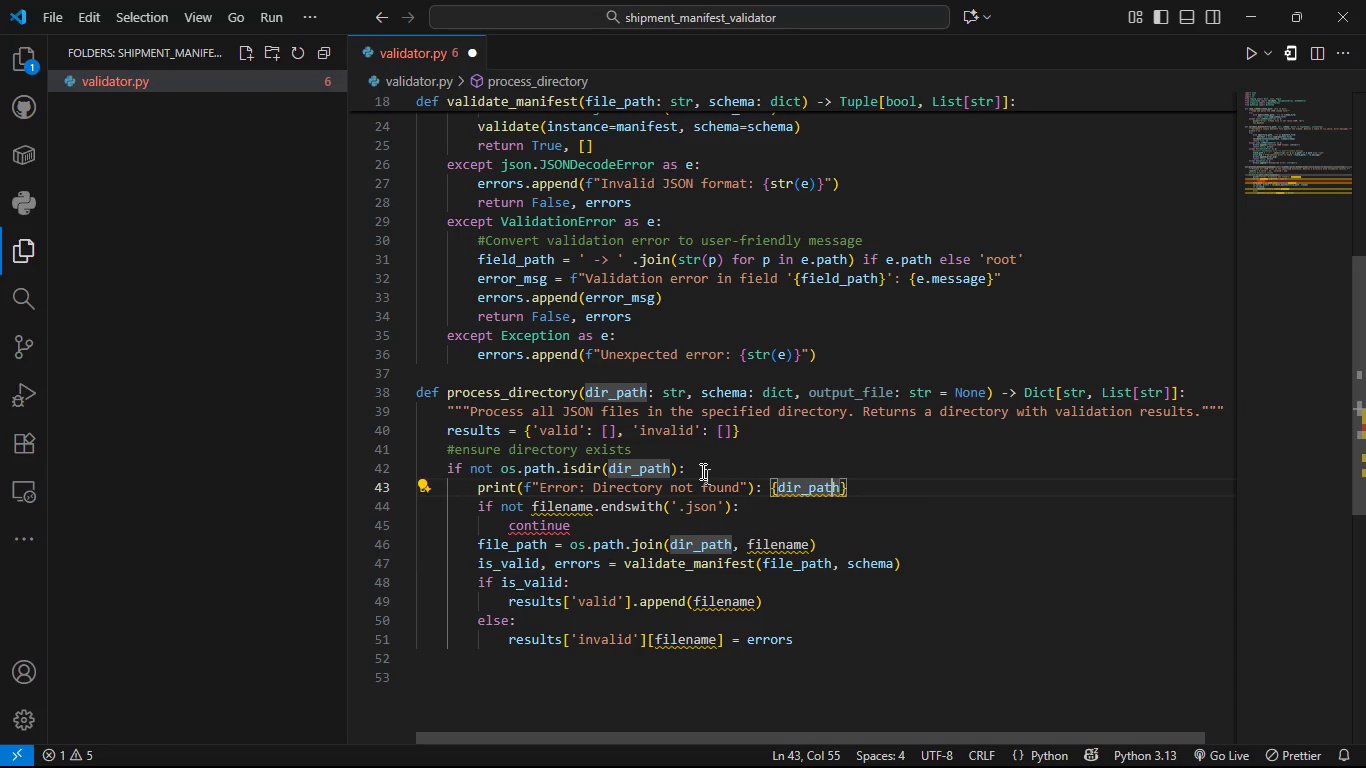 
key(ArrowLeft)
 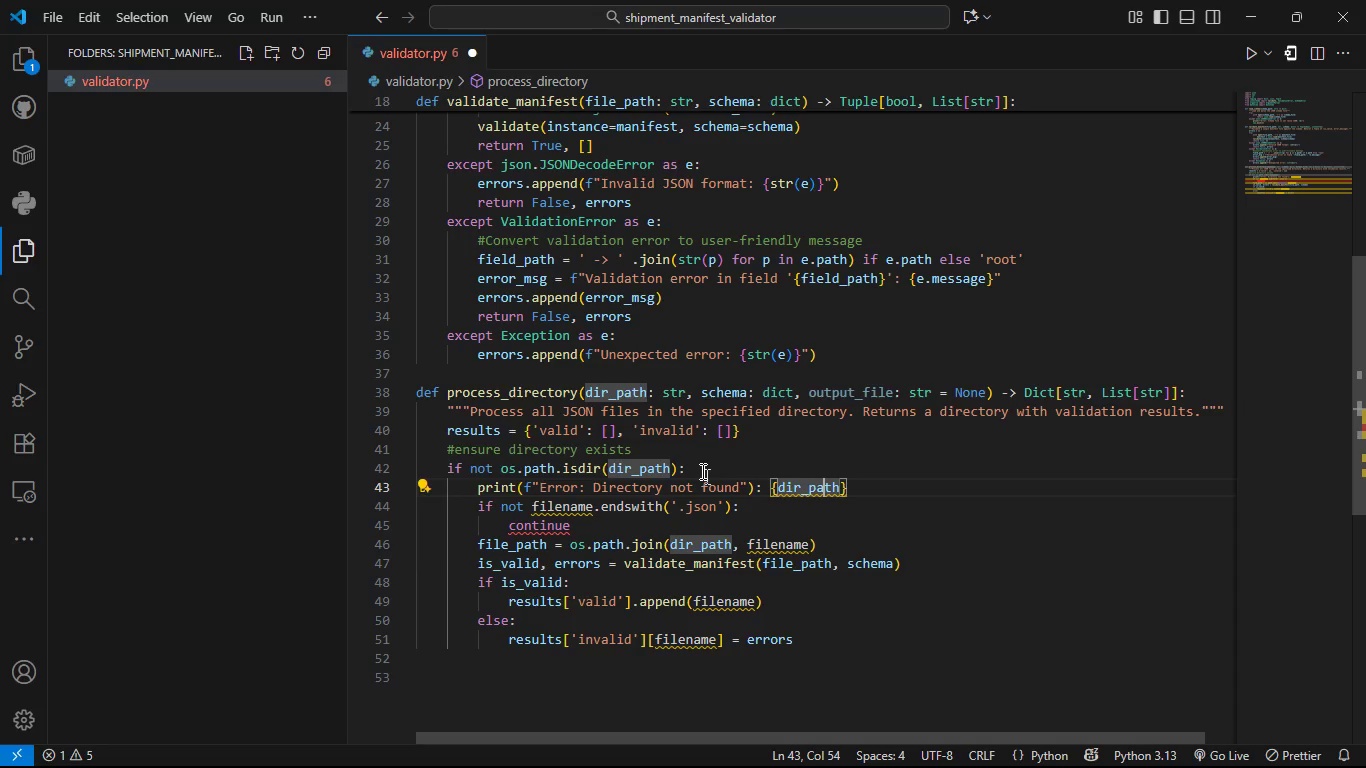 
key(ArrowLeft)
 